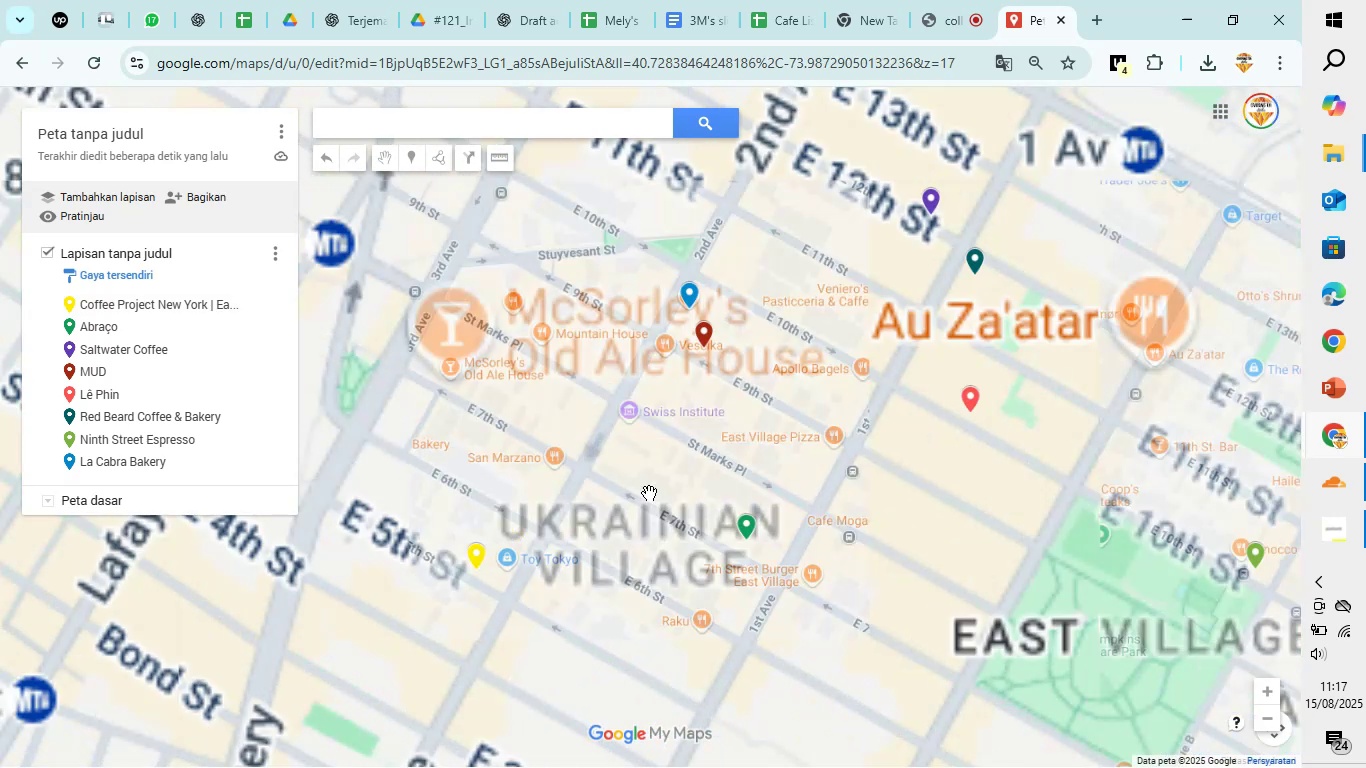 
left_click_drag(start_coordinate=[663, 408], to_coordinate=[657, 509])
 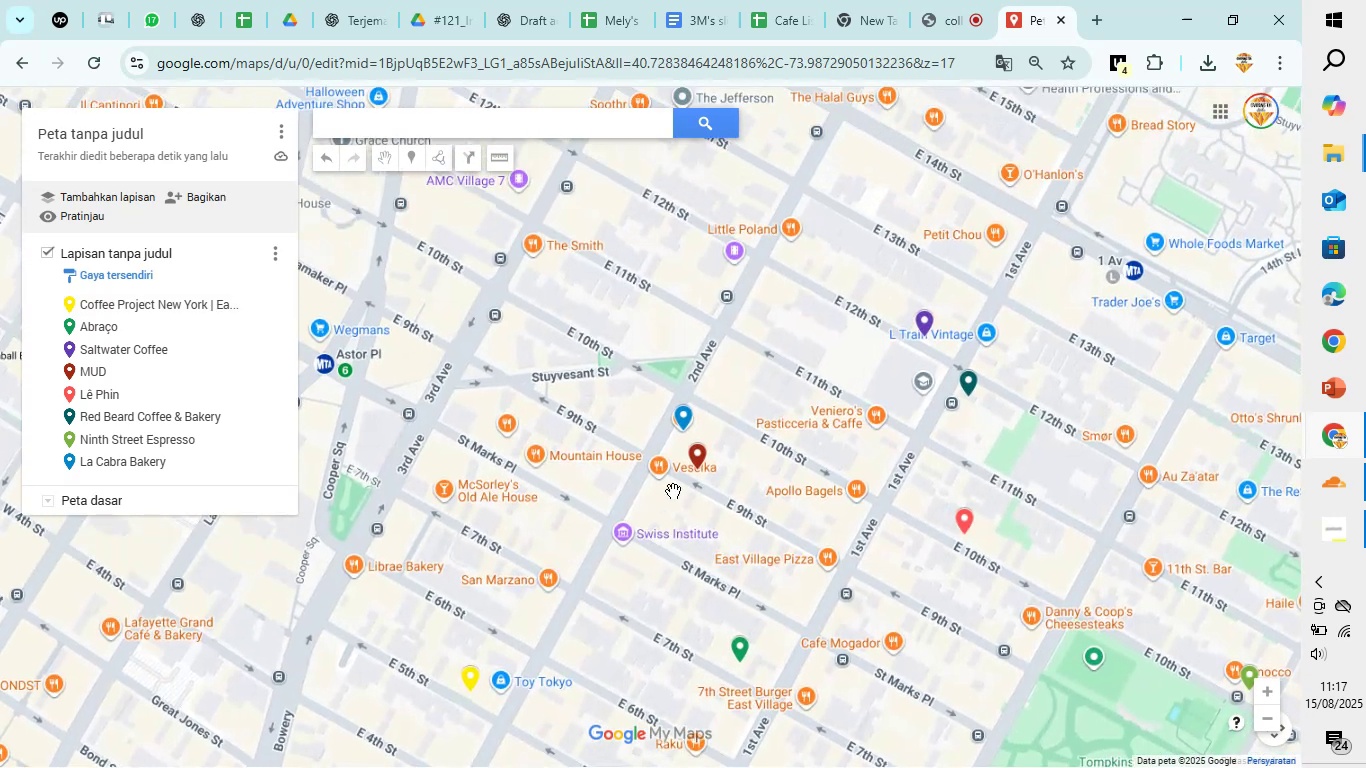 
scroll: coordinate [673, 491], scroll_direction: up, amount: 5.0
 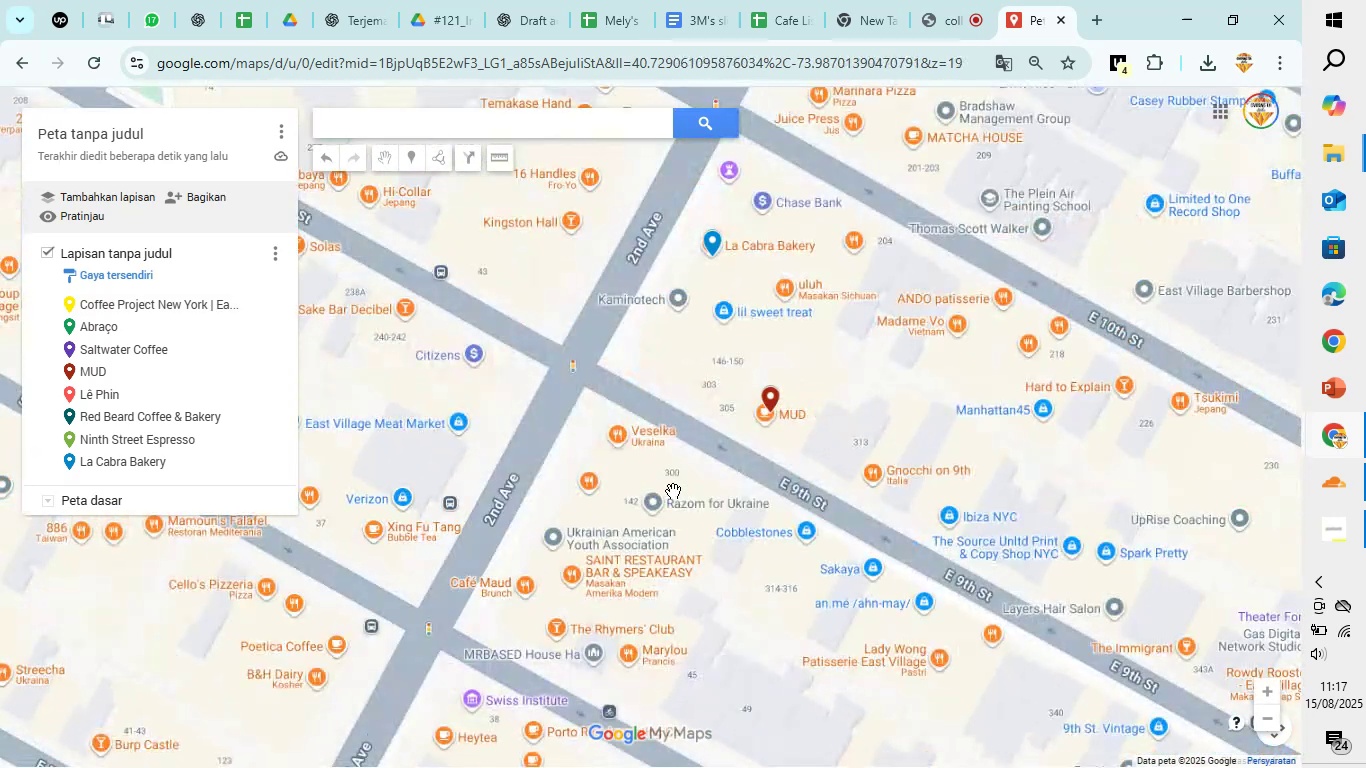 
scroll: coordinate [673, 491], scroll_direction: down, amount: 10.0
 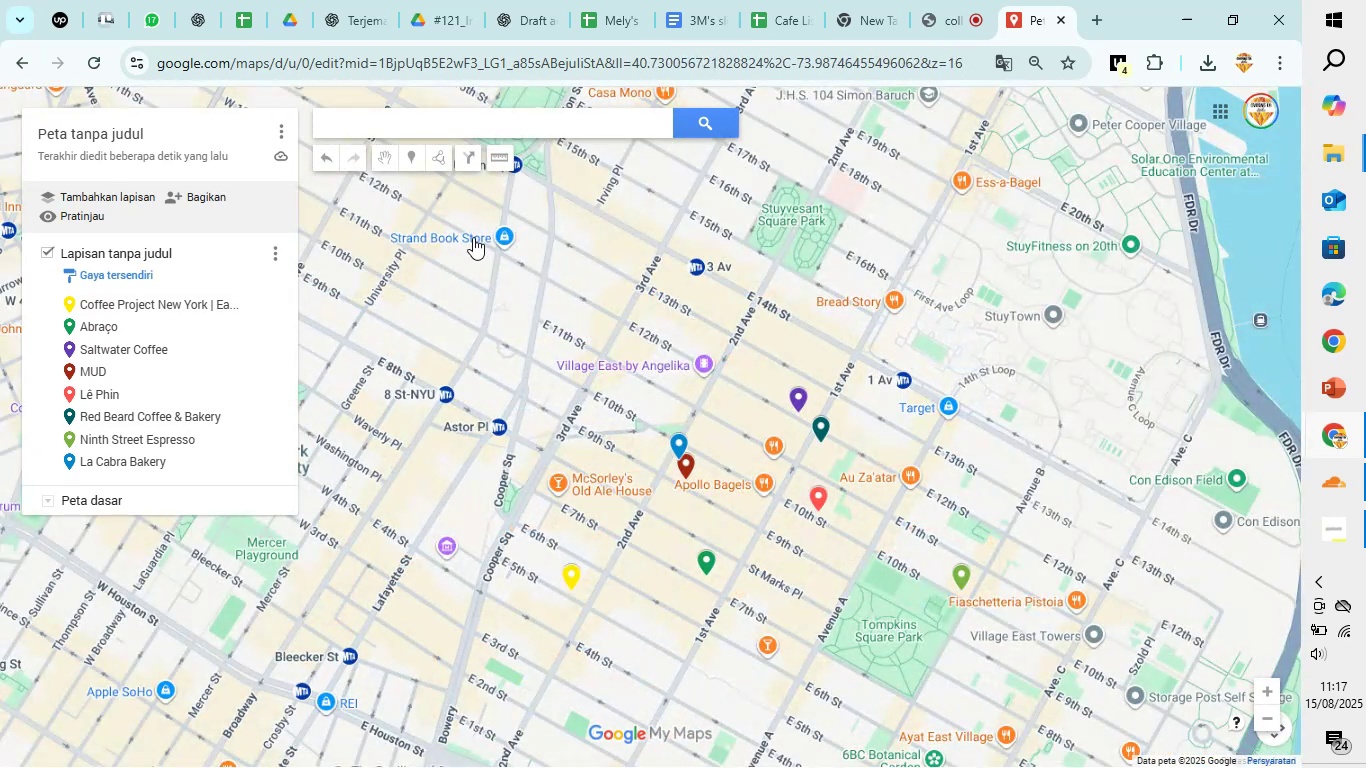 
left_click([475, 159])
 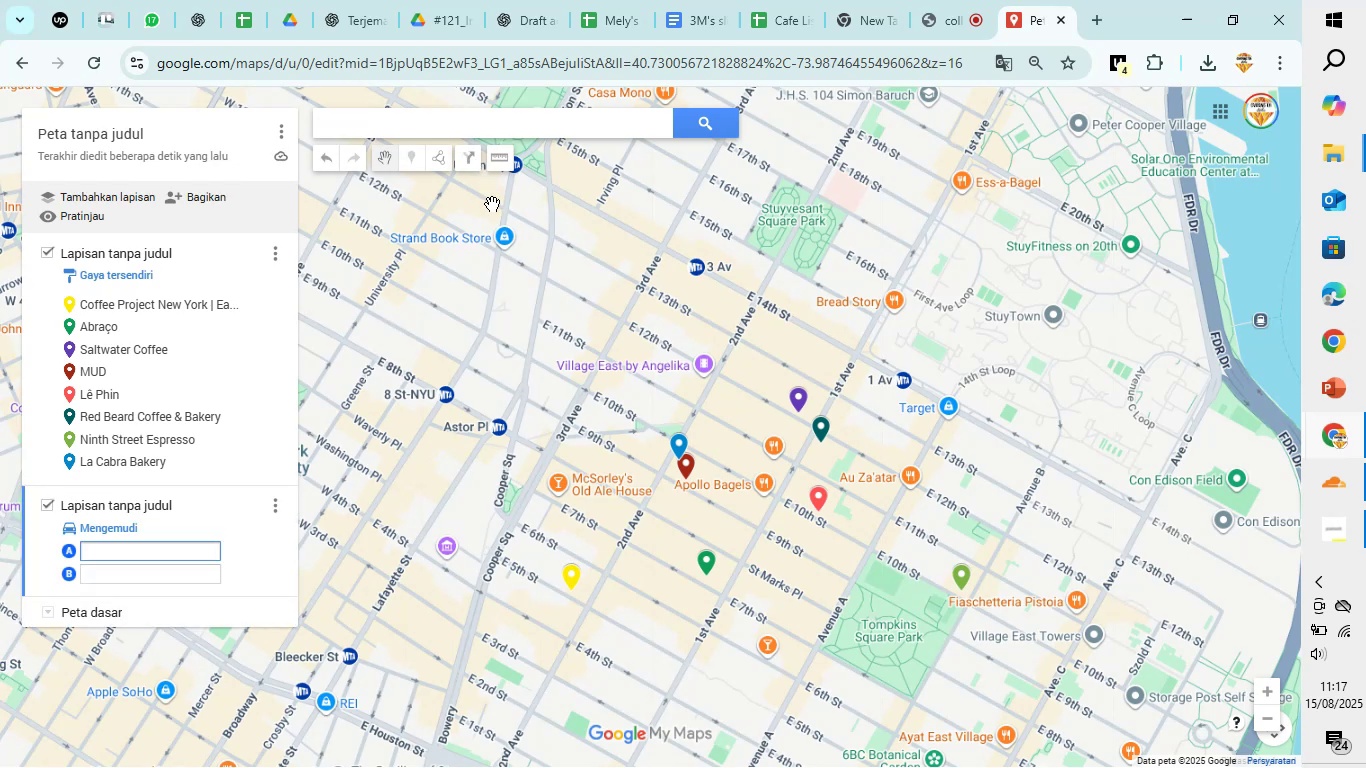 
wait(8.16)
 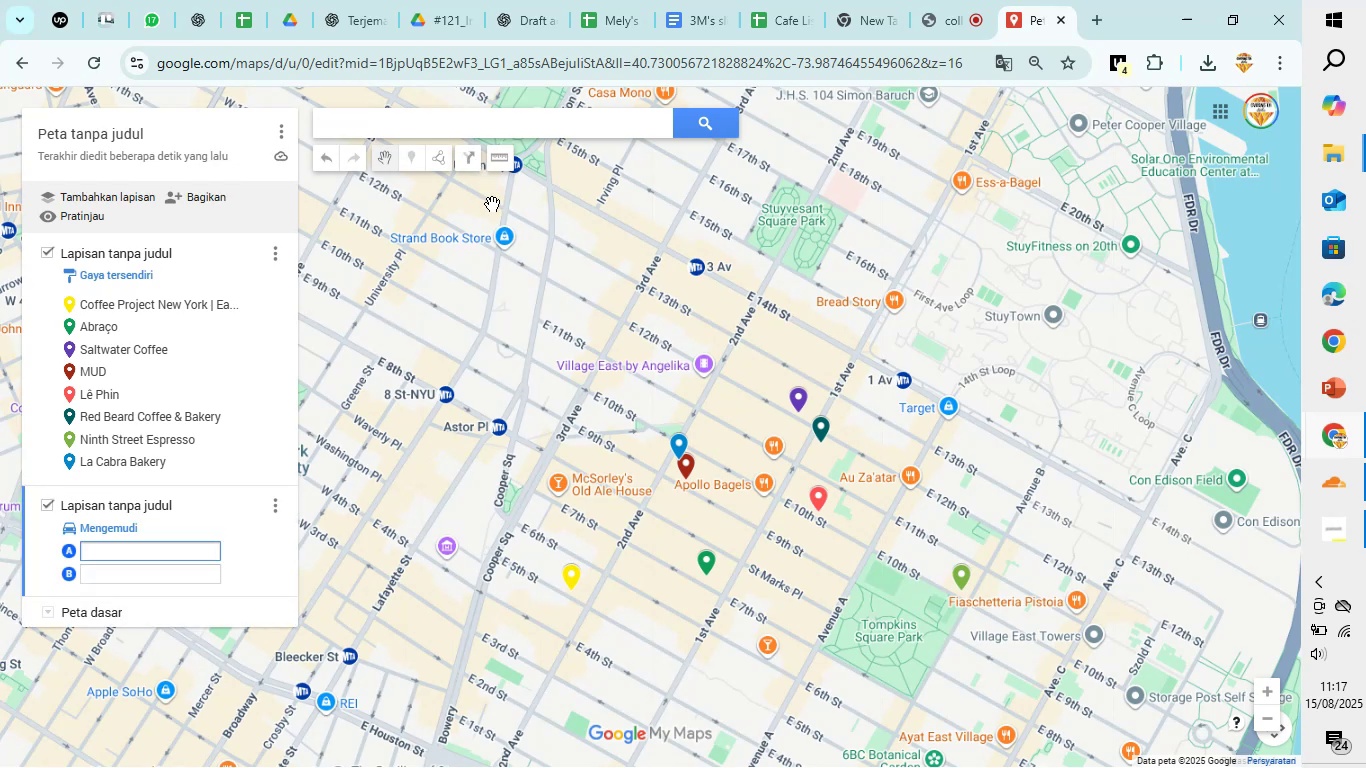 
left_click([572, 585])
 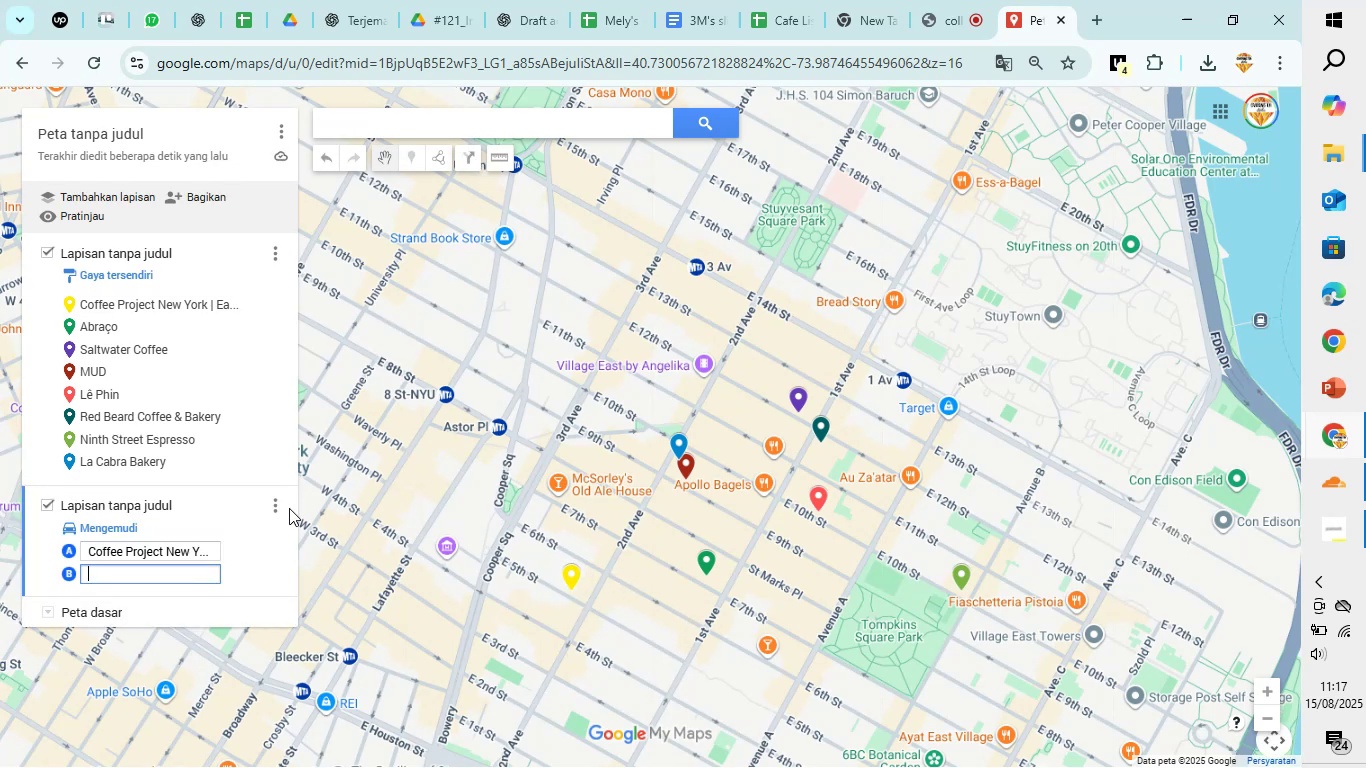 
left_click([278, 506])
 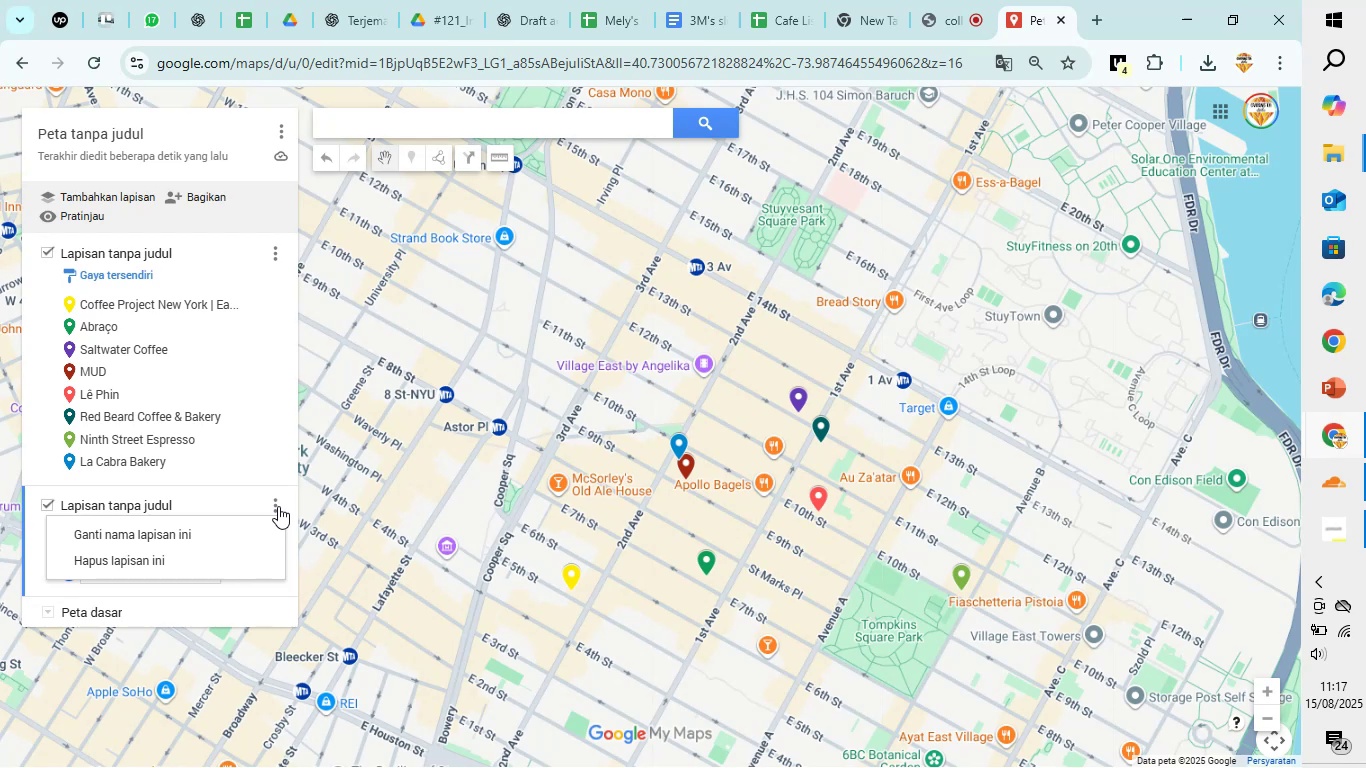 
left_click([278, 506])
 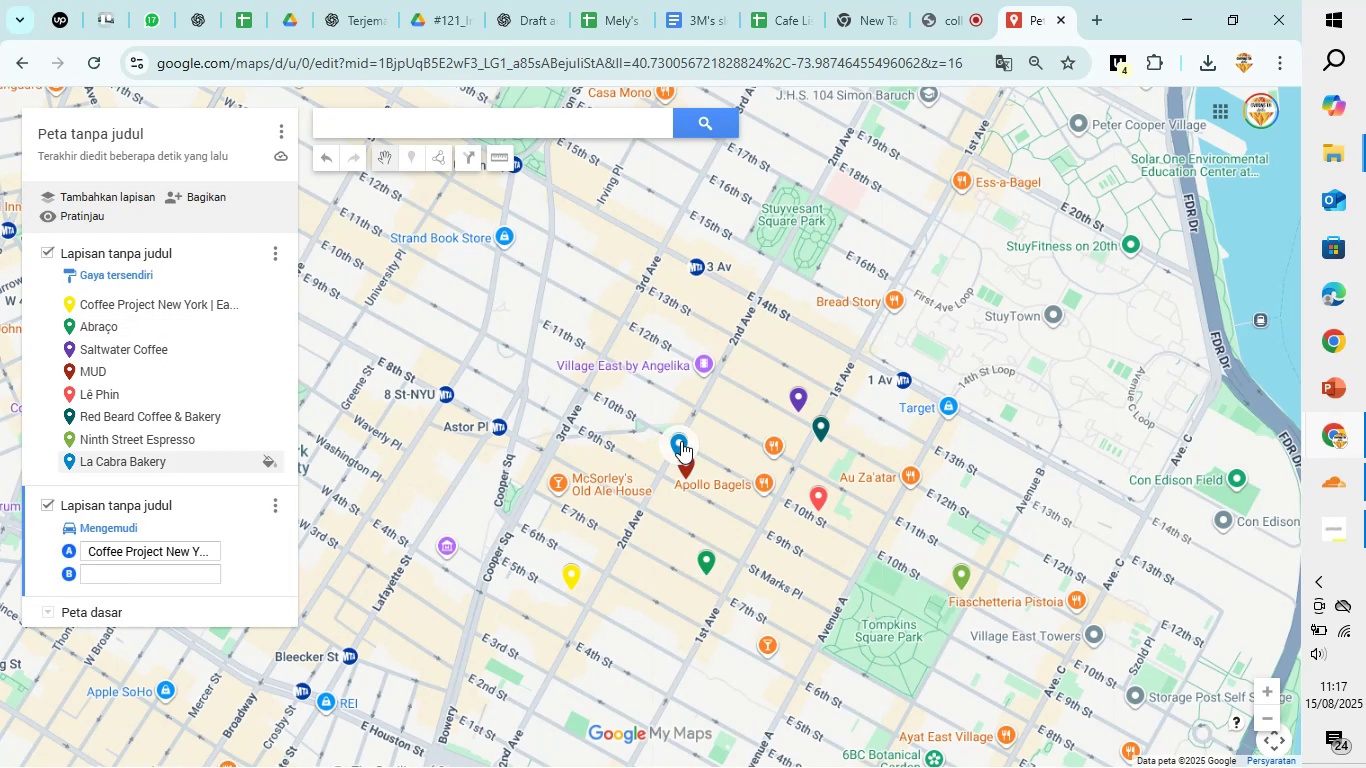 
left_click([706, 575])
 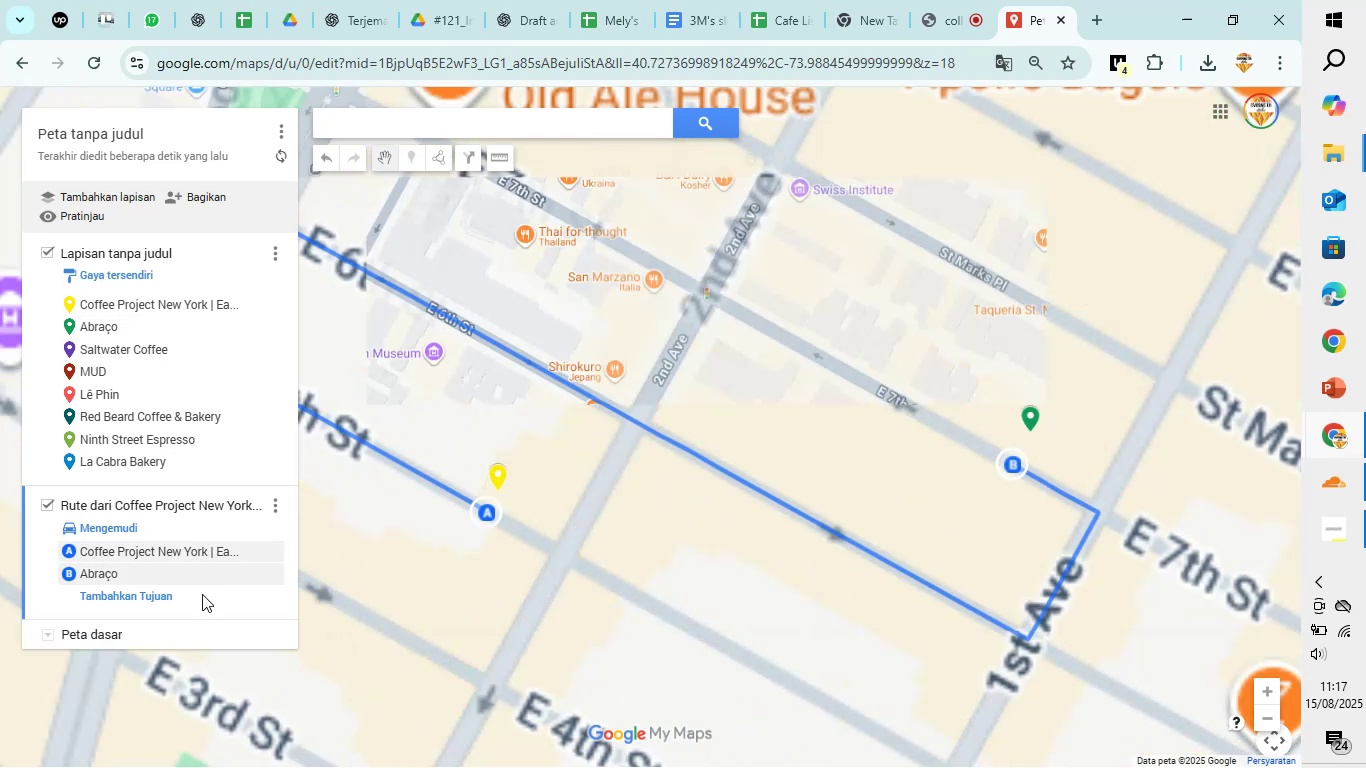 
left_click([168, 594])
 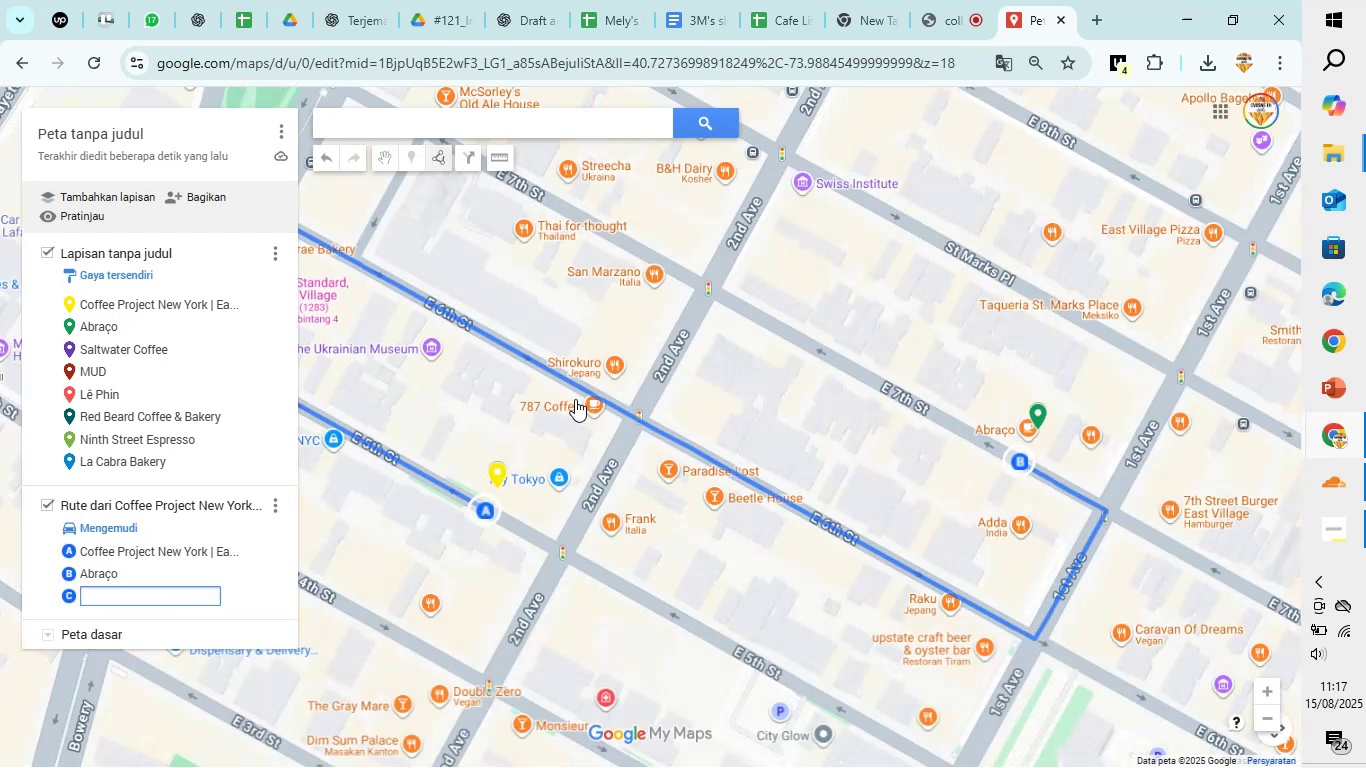 
scroll: coordinate [579, 396], scroll_direction: down, amount: 6.0
 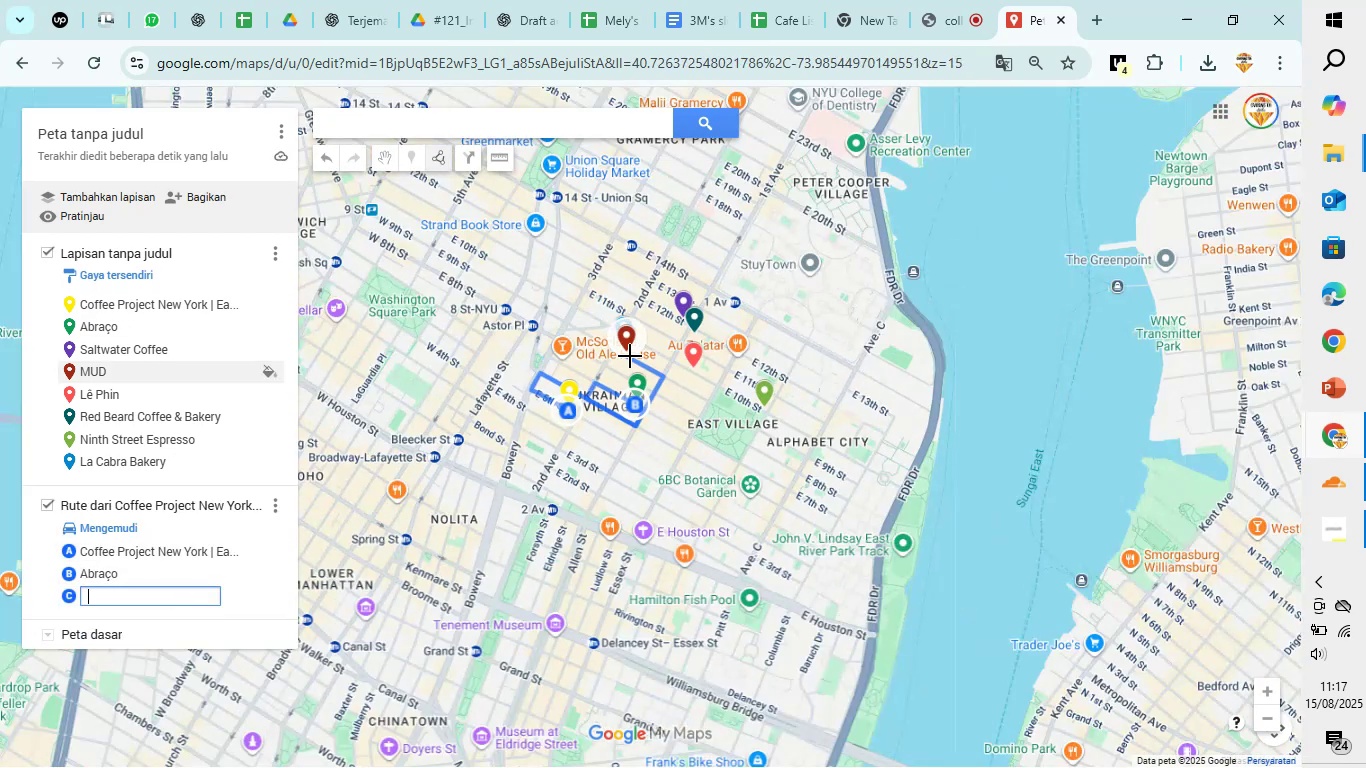 
scroll: coordinate [630, 357], scroll_direction: up, amount: 2.0
 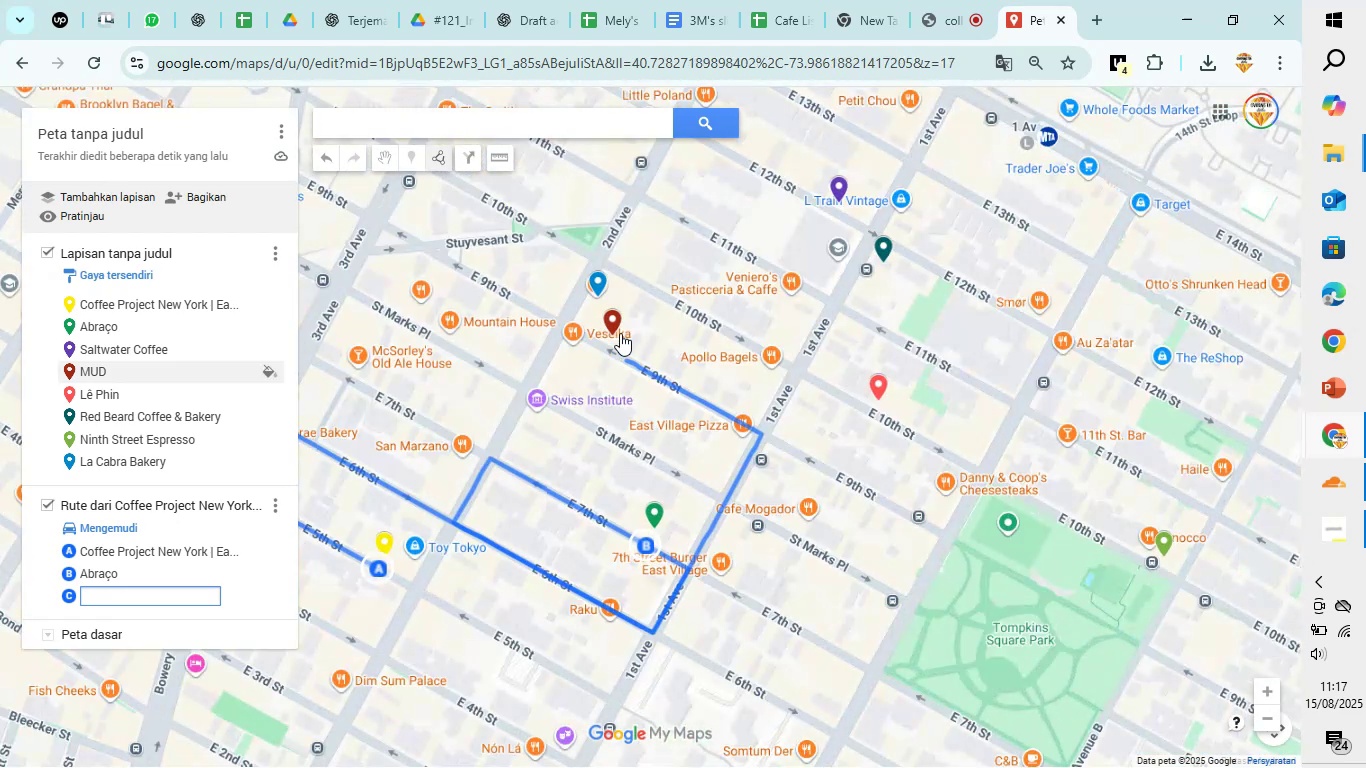 
left_click([617, 326])
 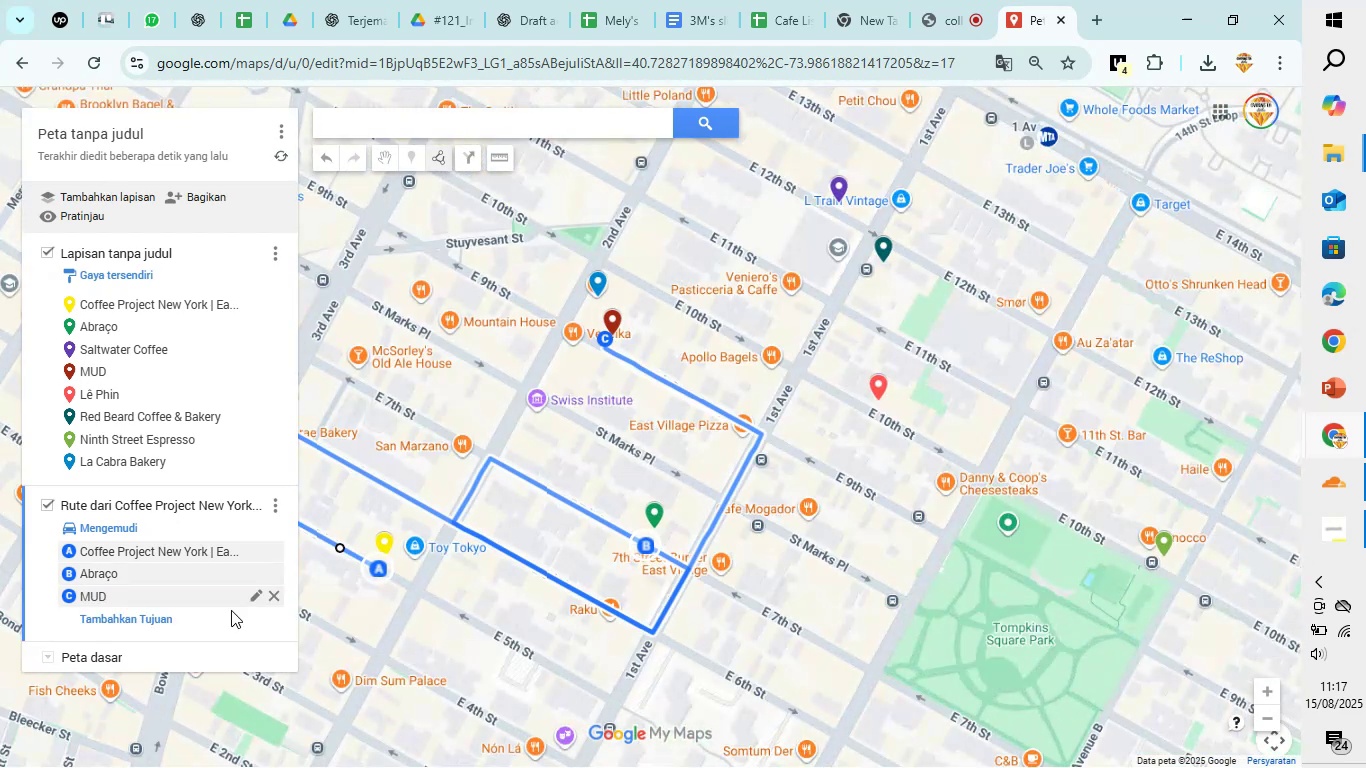 
left_click([161, 617])
 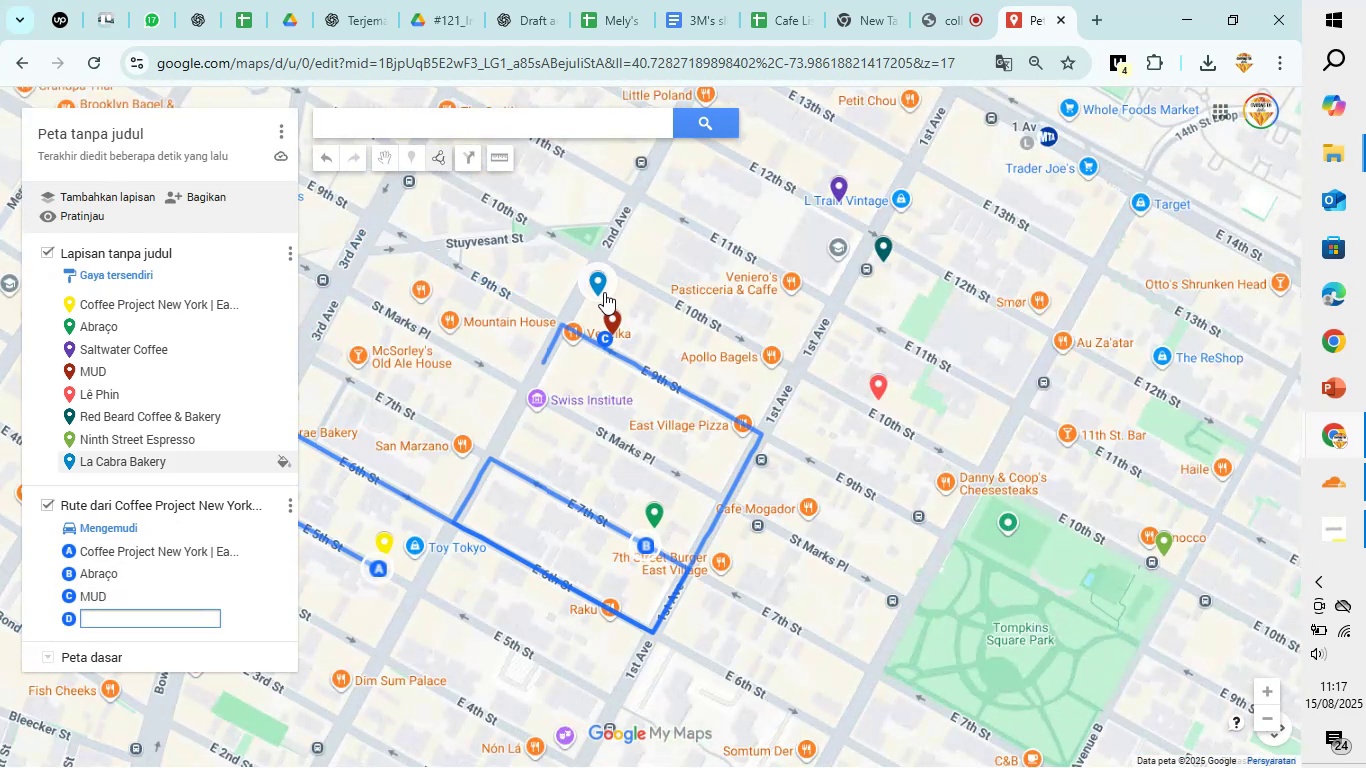 
left_click([598, 289])
 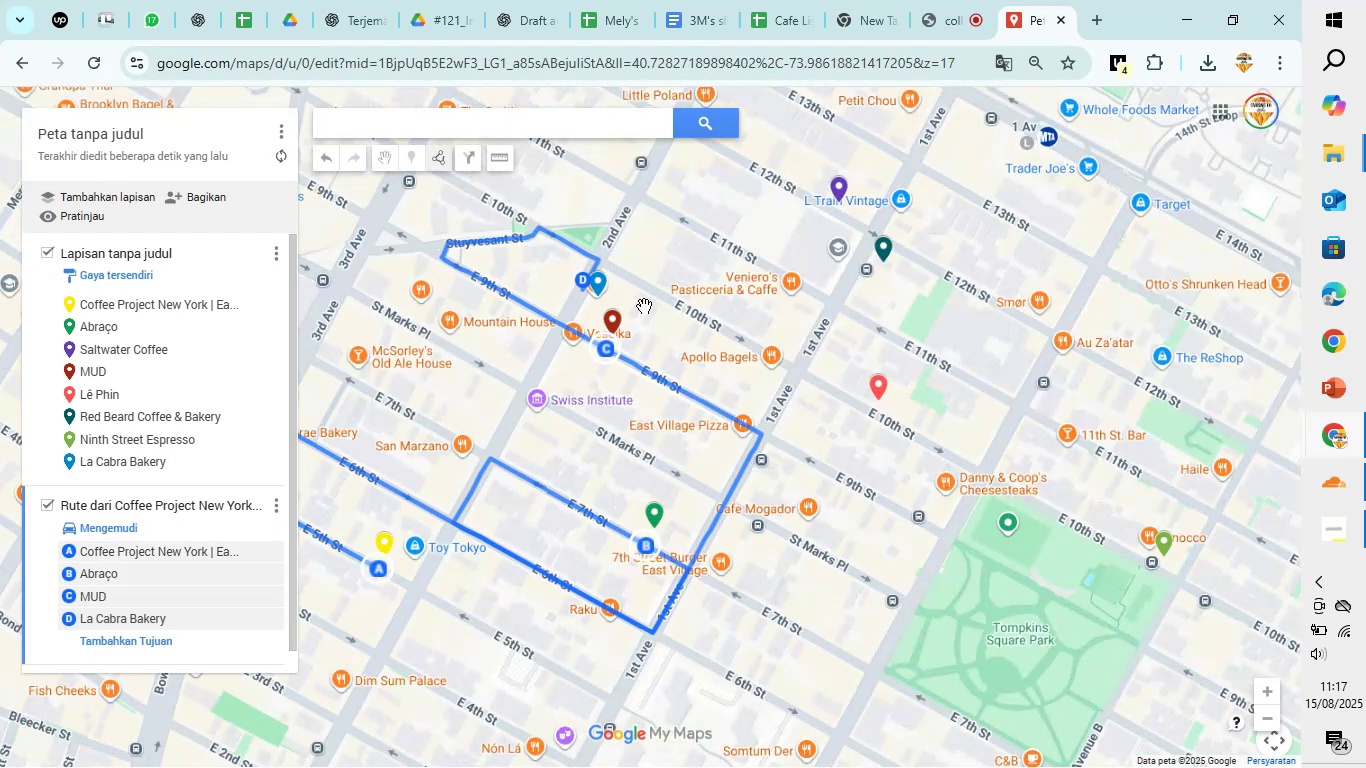 
scroll: coordinate [644, 306], scroll_direction: down, amount: 1.0
 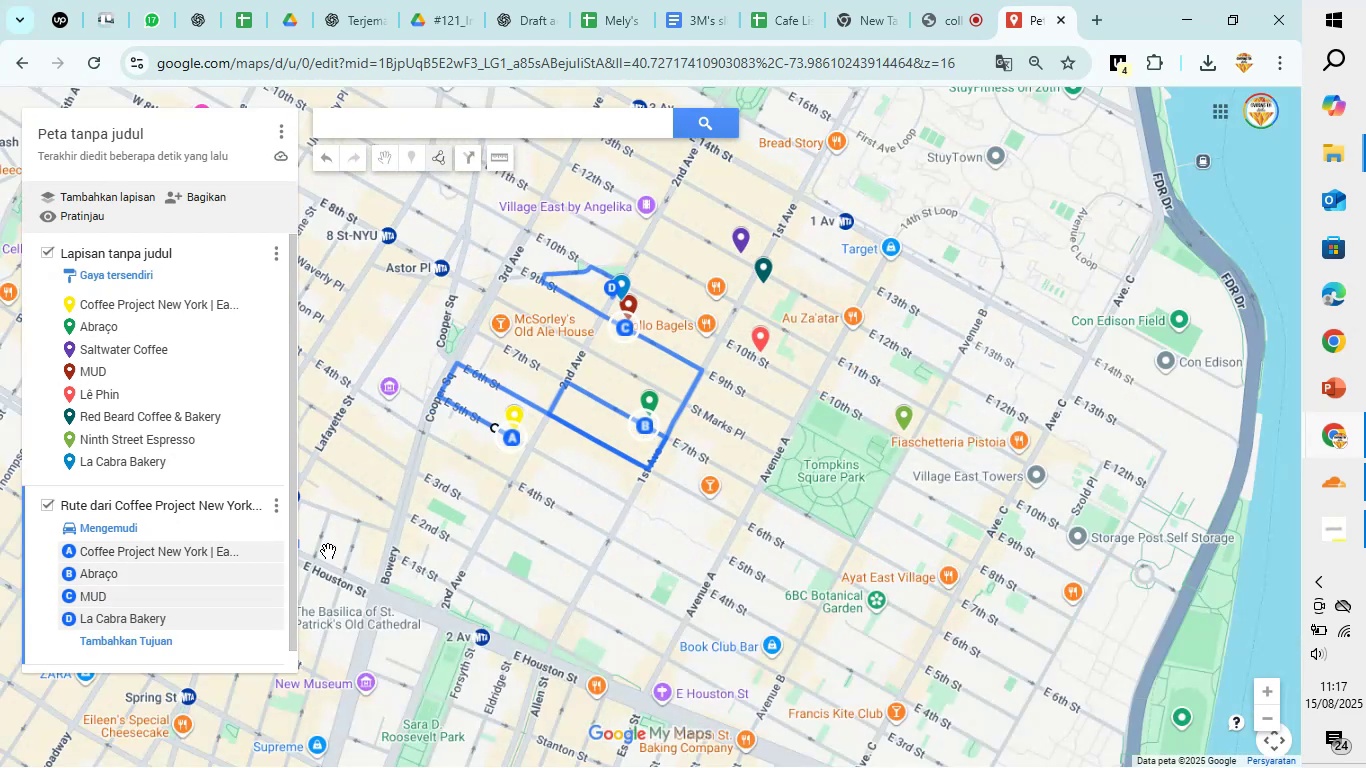 
left_click([151, 641])
 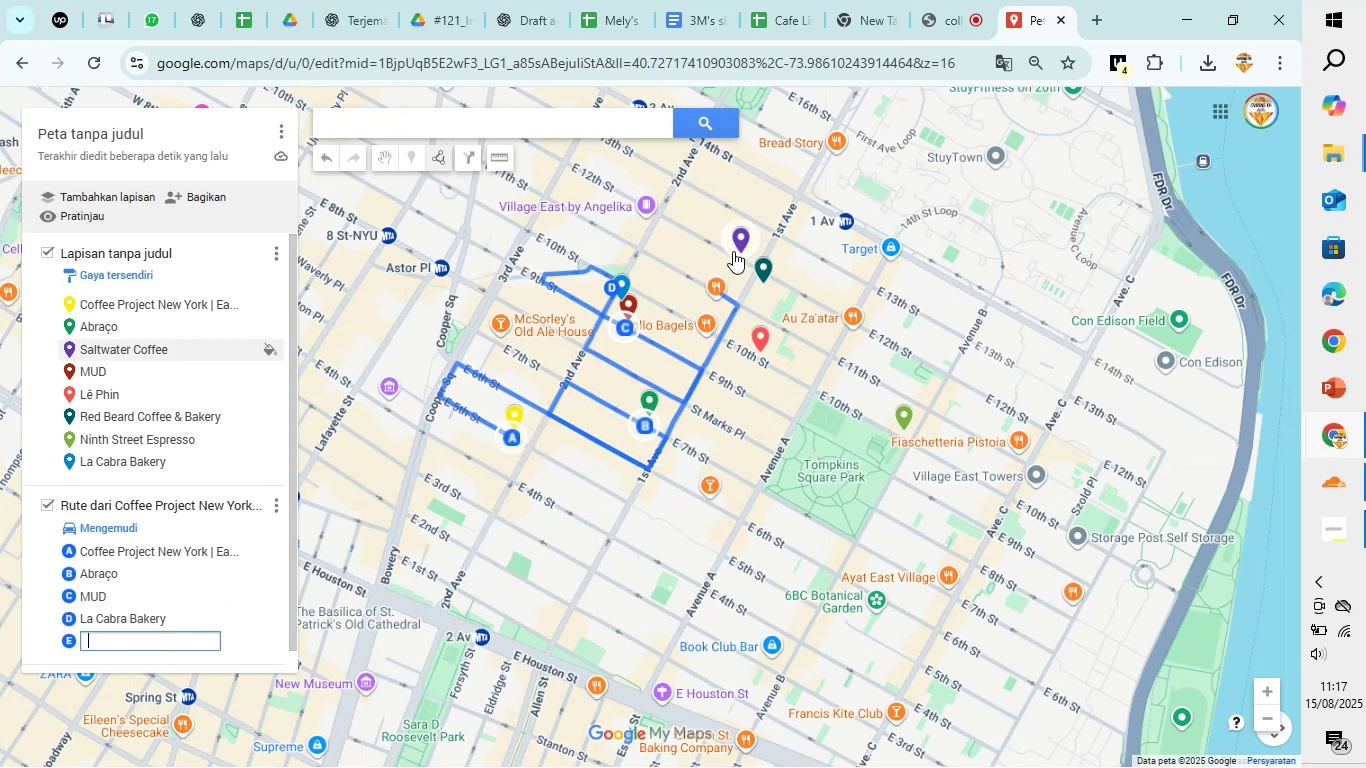 
left_click([738, 245])
 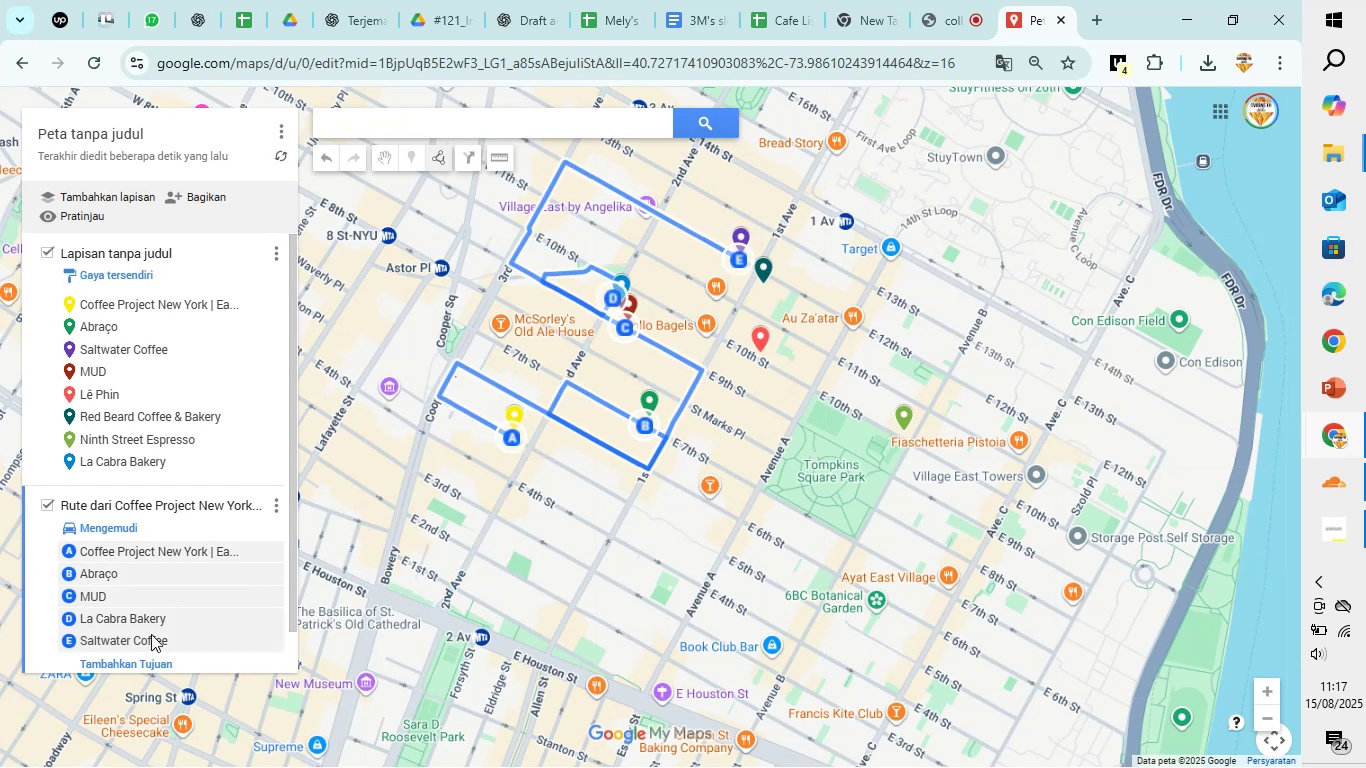 
left_click([148, 656])
 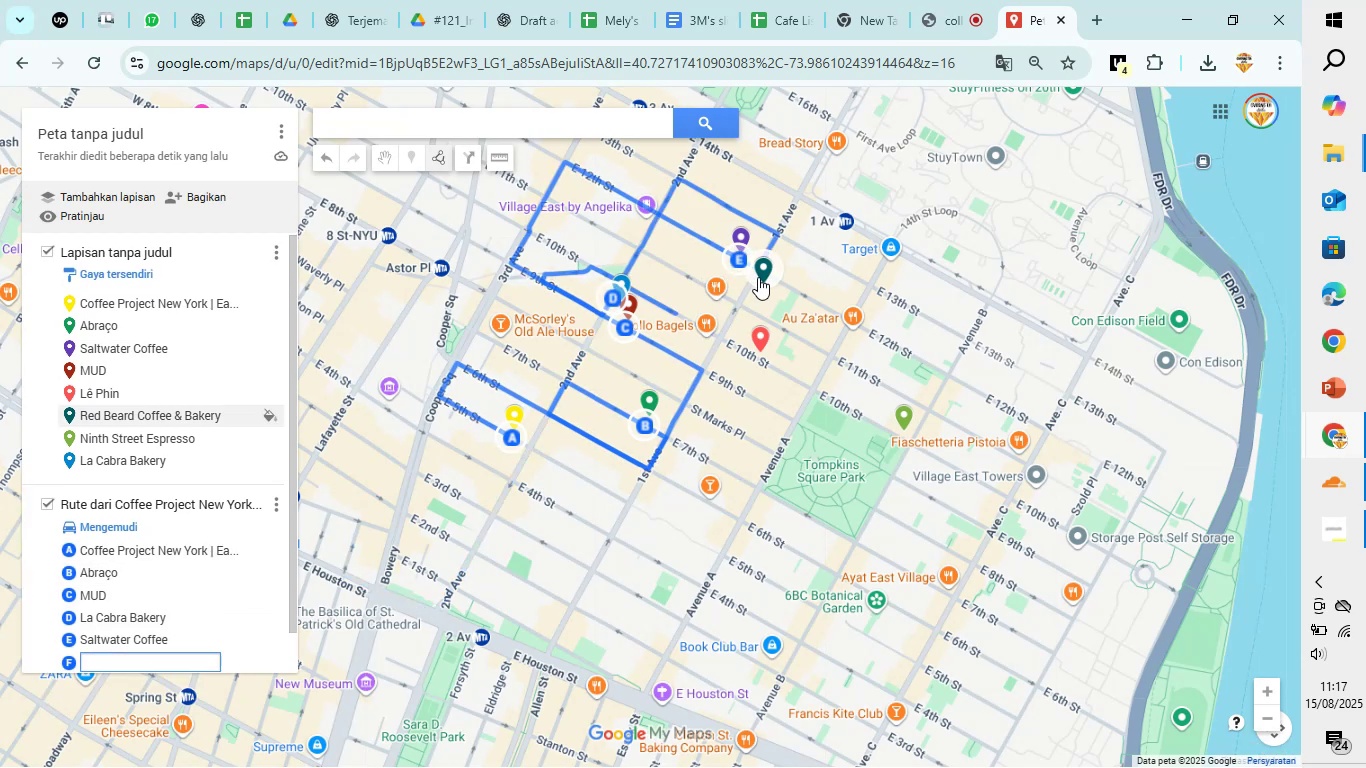 
left_click([758, 277])
 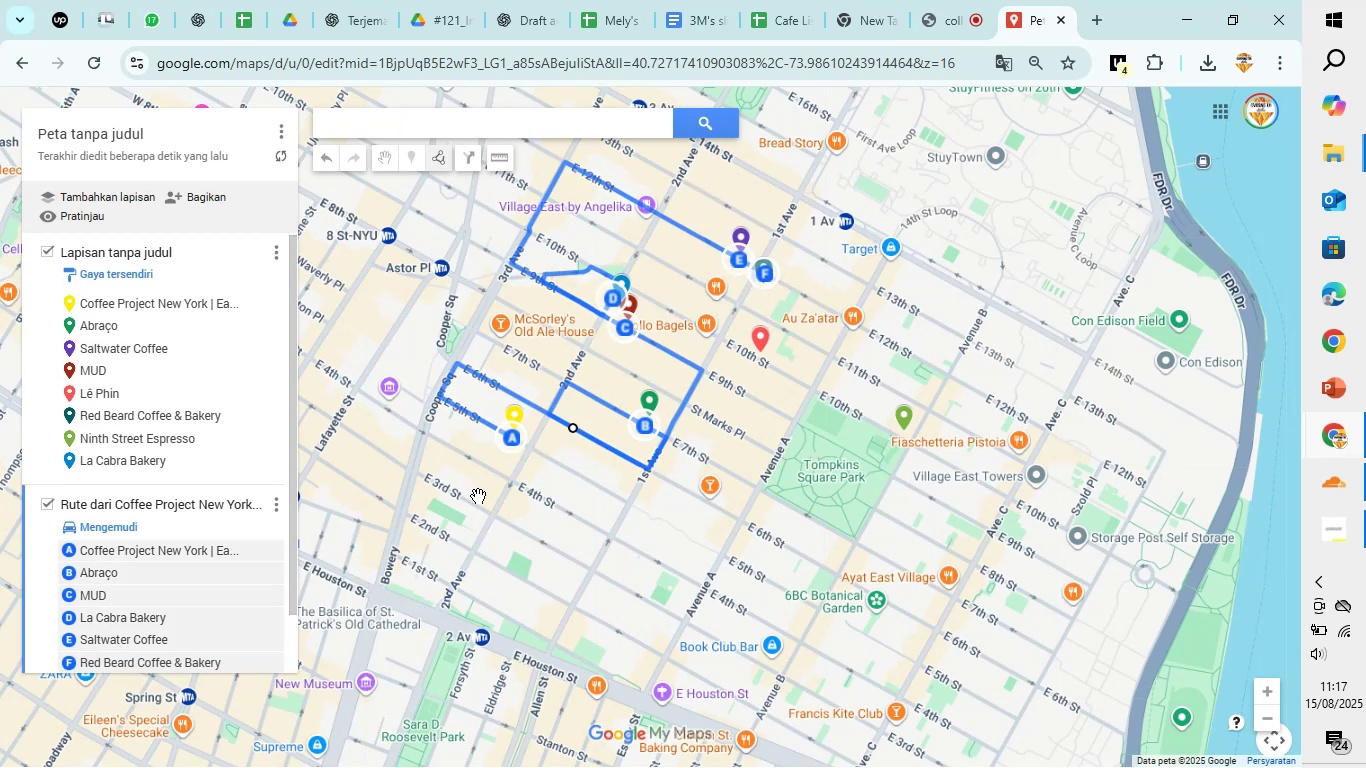 
scroll: coordinate [173, 608], scroll_direction: down, amount: 3.0
 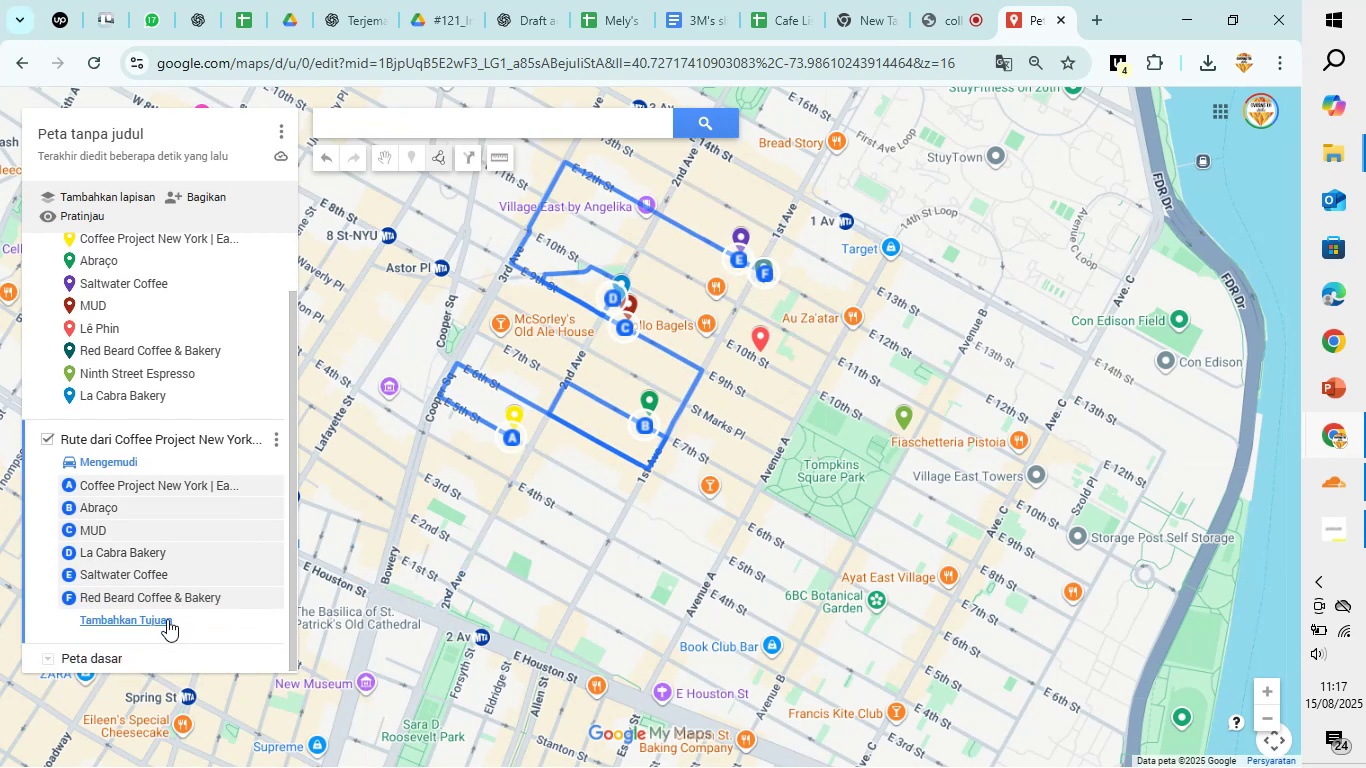 
left_click([167, 619])
 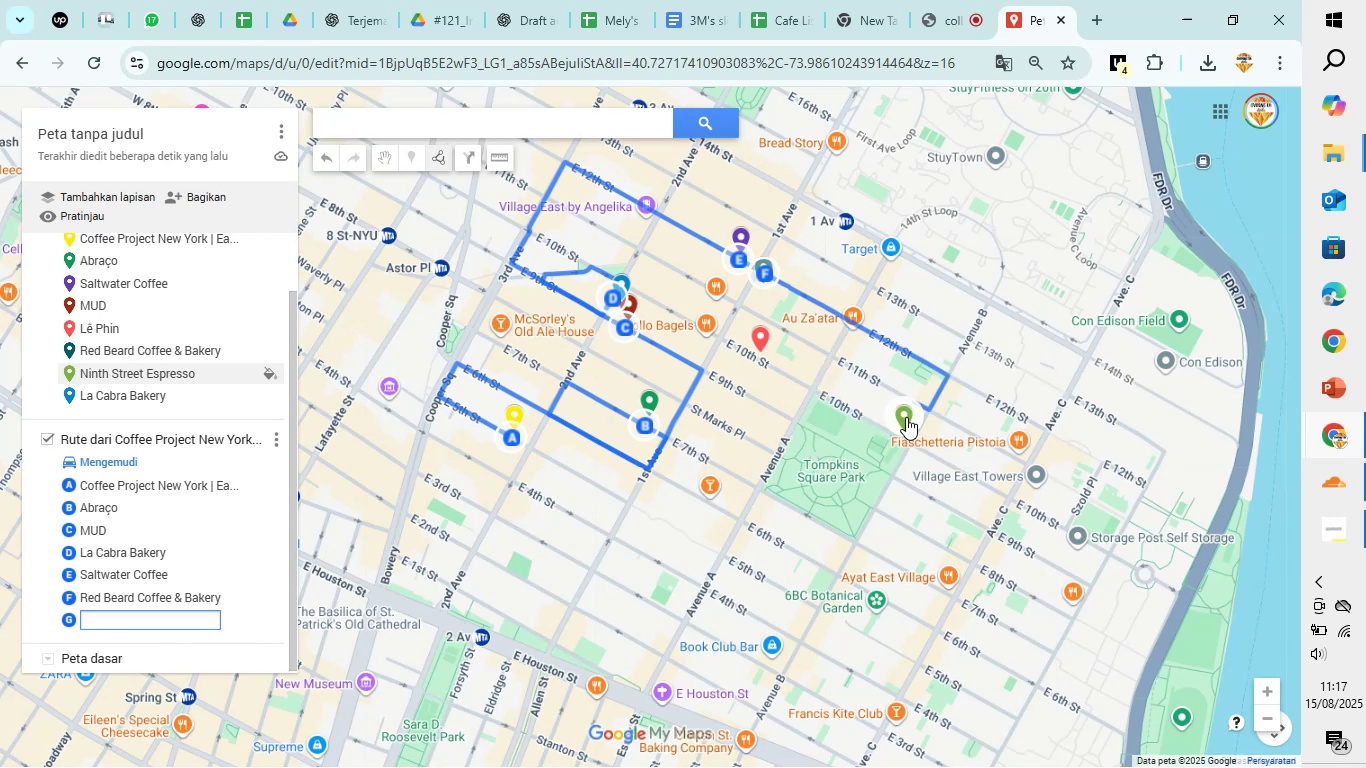 
left_click([906, 417])
 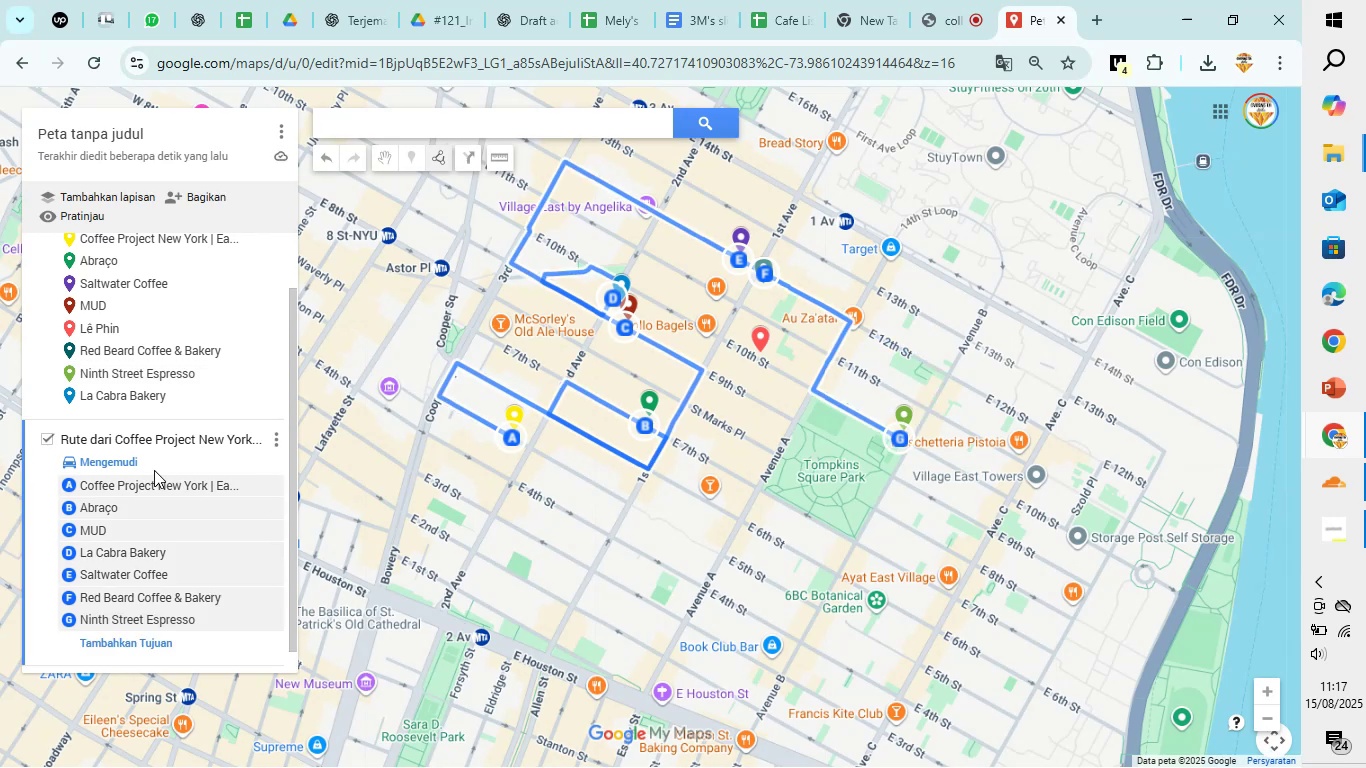 
left_click([103, 452])
 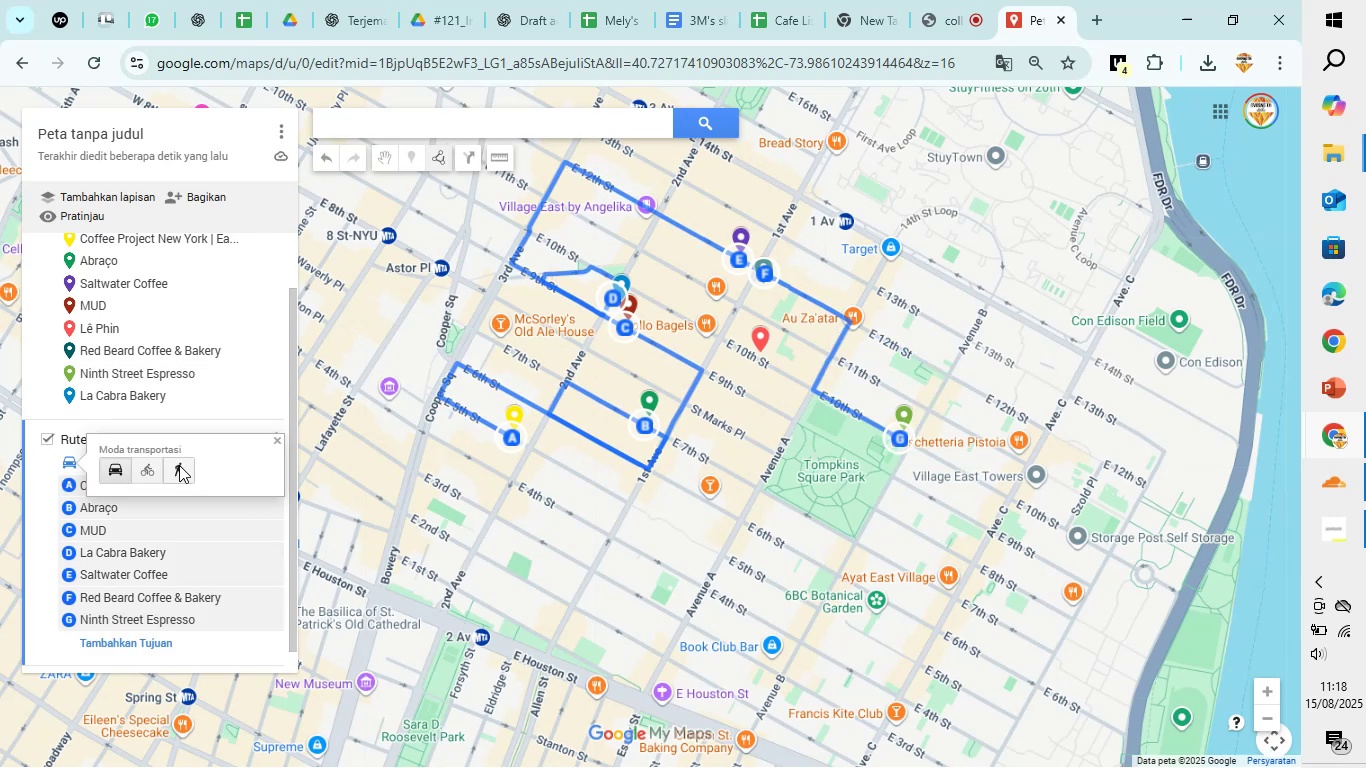 
left_click([179, 466])
 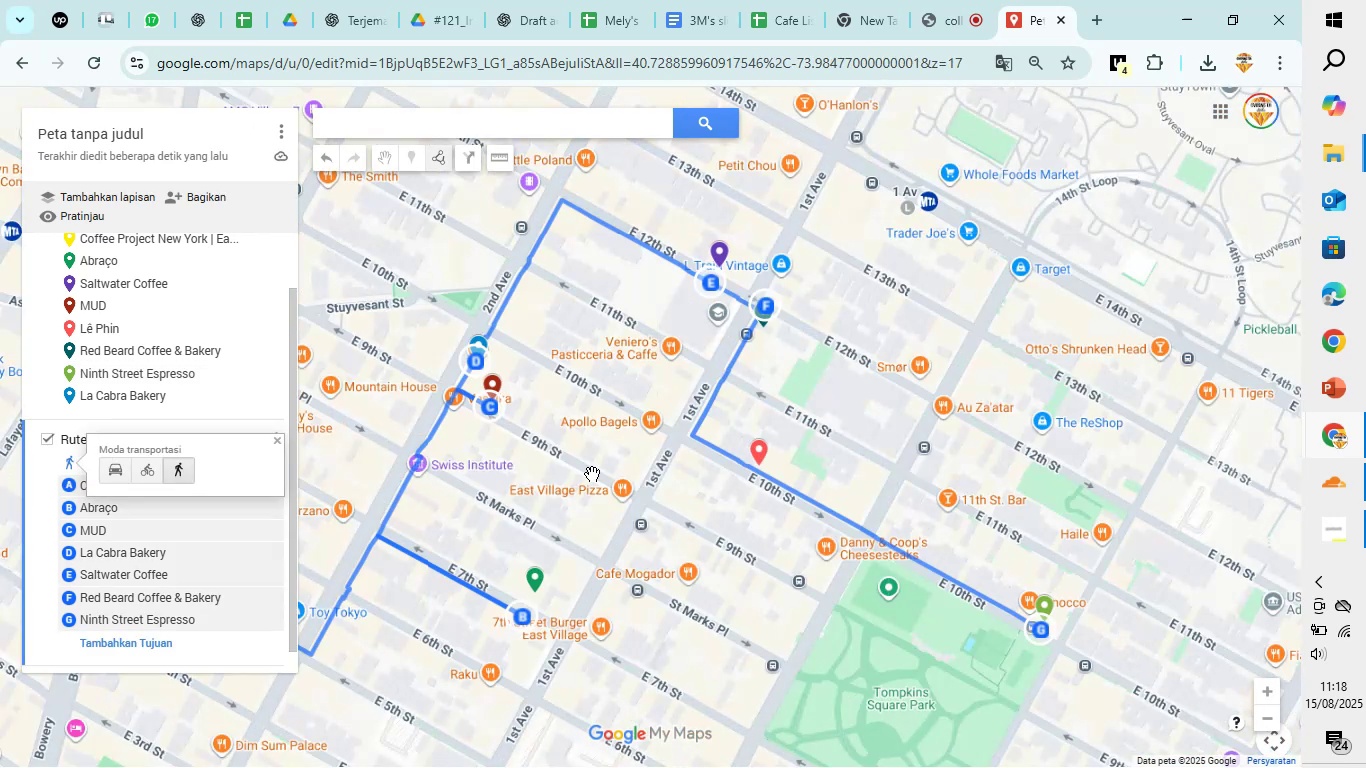 
scroll: coordinate [599, 468], scroll_direction: down, amount: 2.0
 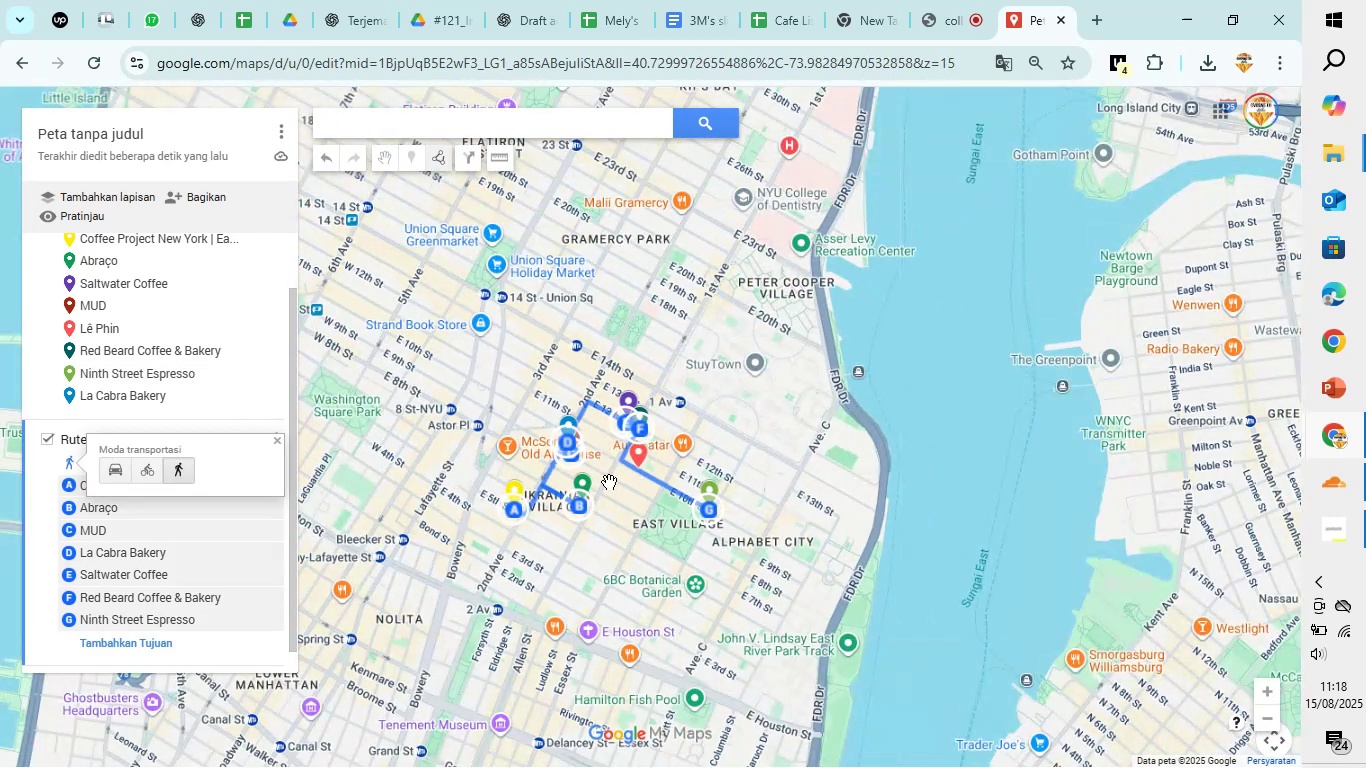 
scroll: coordinate [609, 482], scroll_direction: up, amount: 2.0
 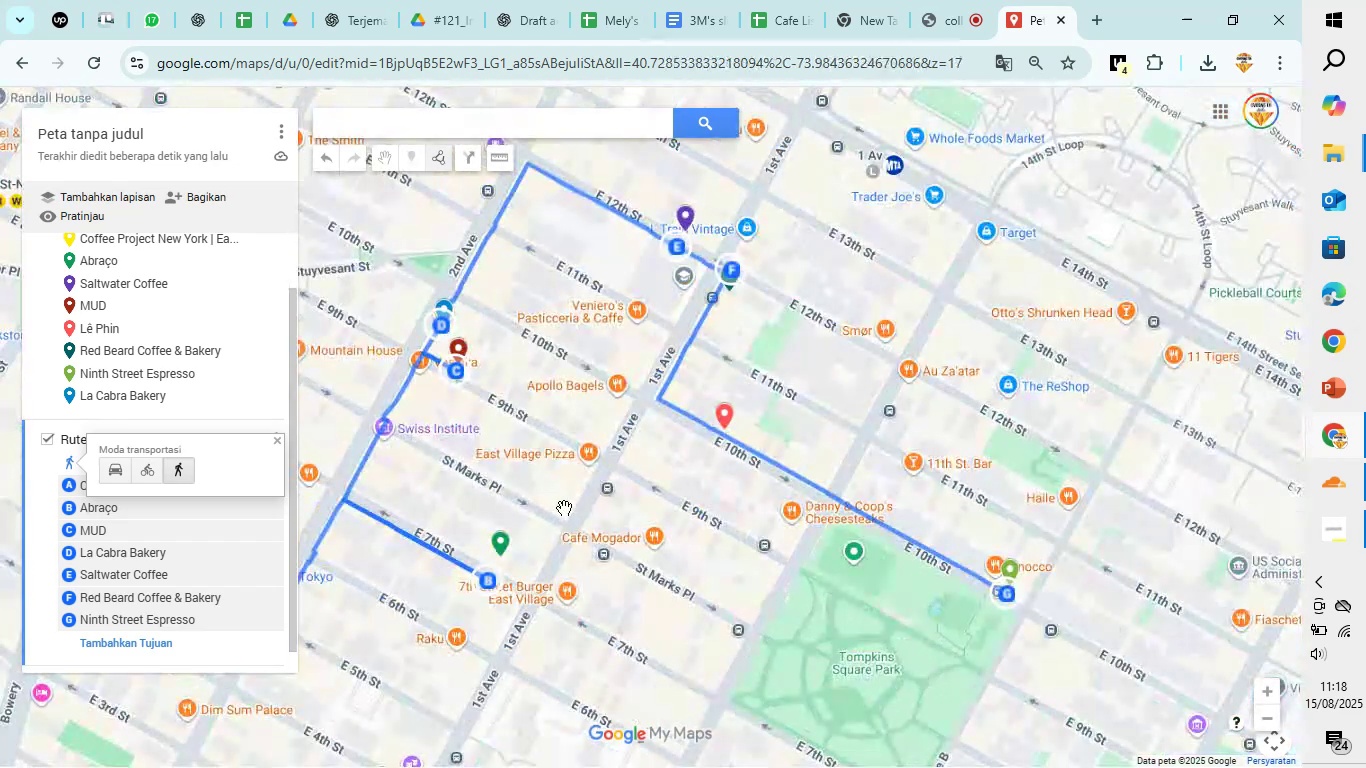 
left_click_drag(start_coordinate=[564, 508], to_coordinate=[690, 457])
 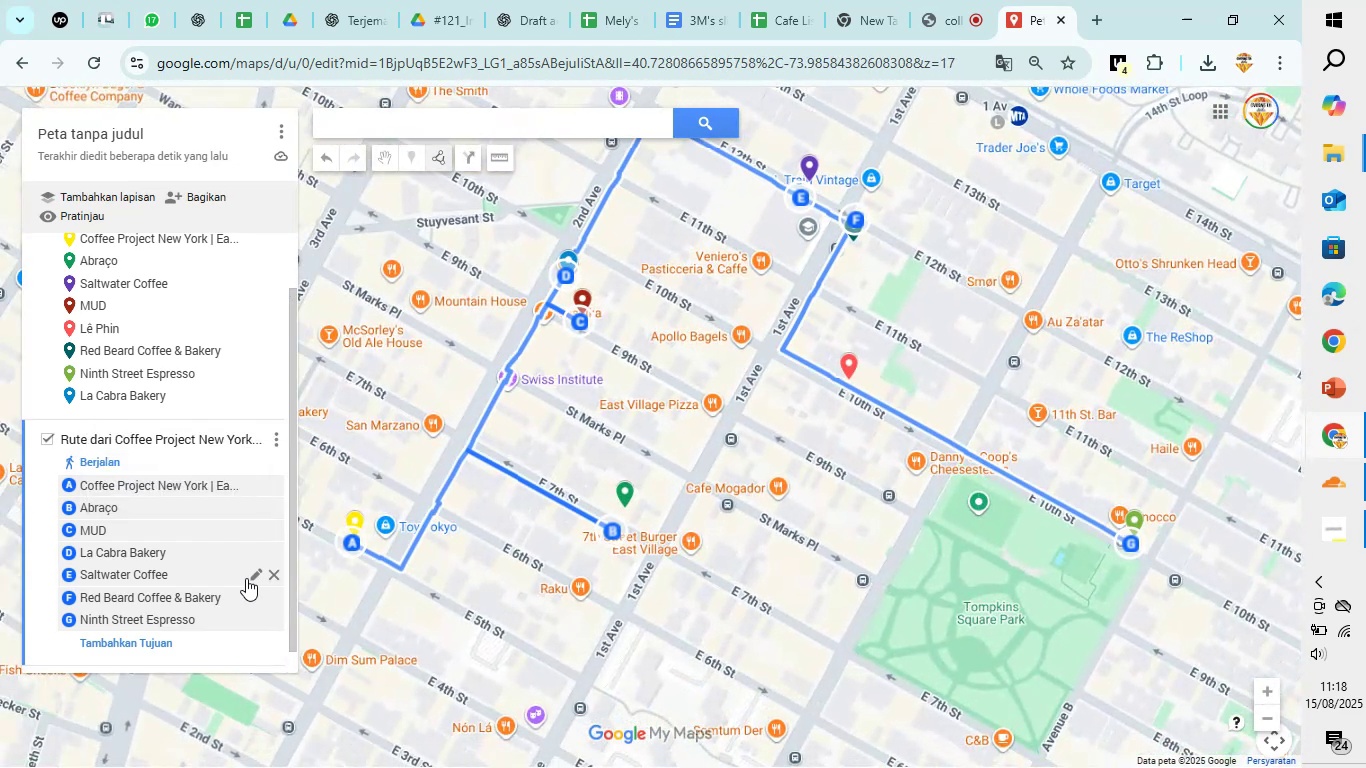 
scroll: coordinate [246, 552], scroll_direction: down, amount: 3.0
 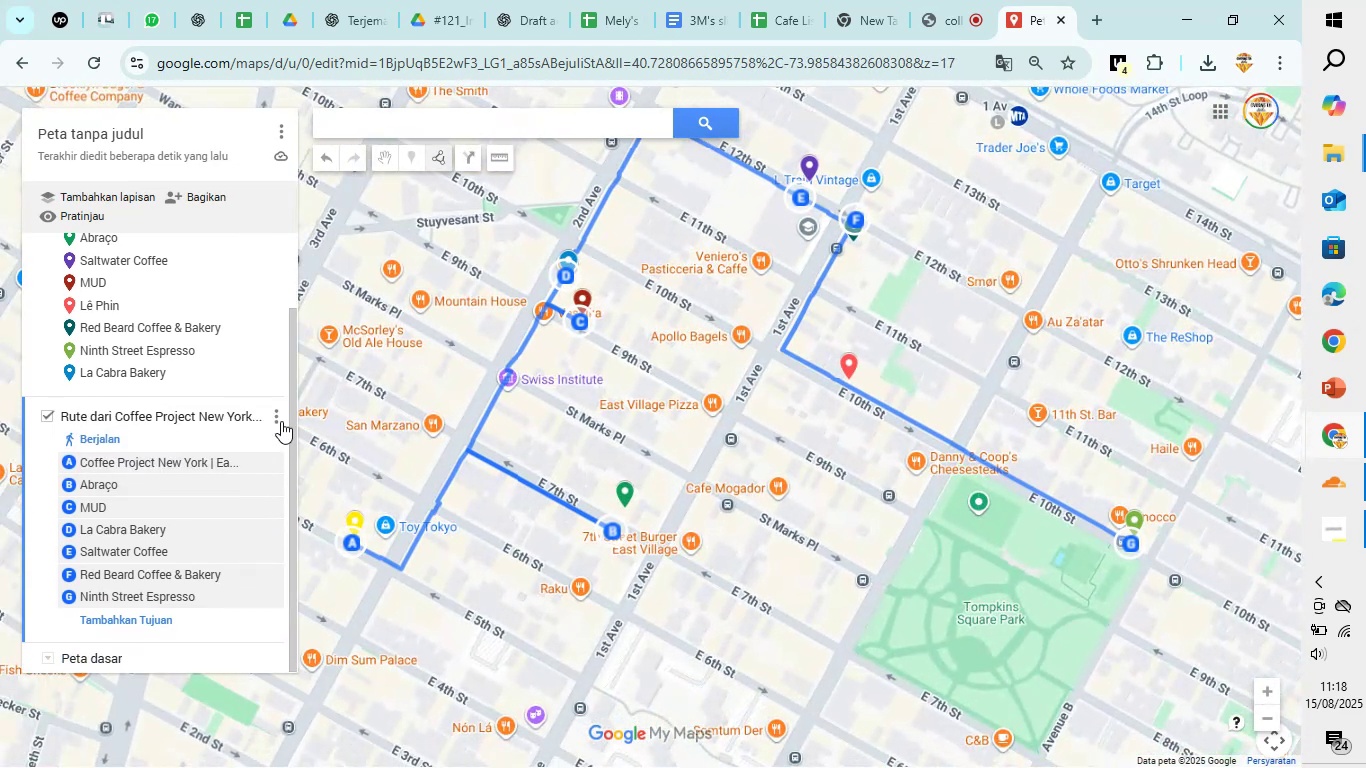 
left_click([277, 414])
 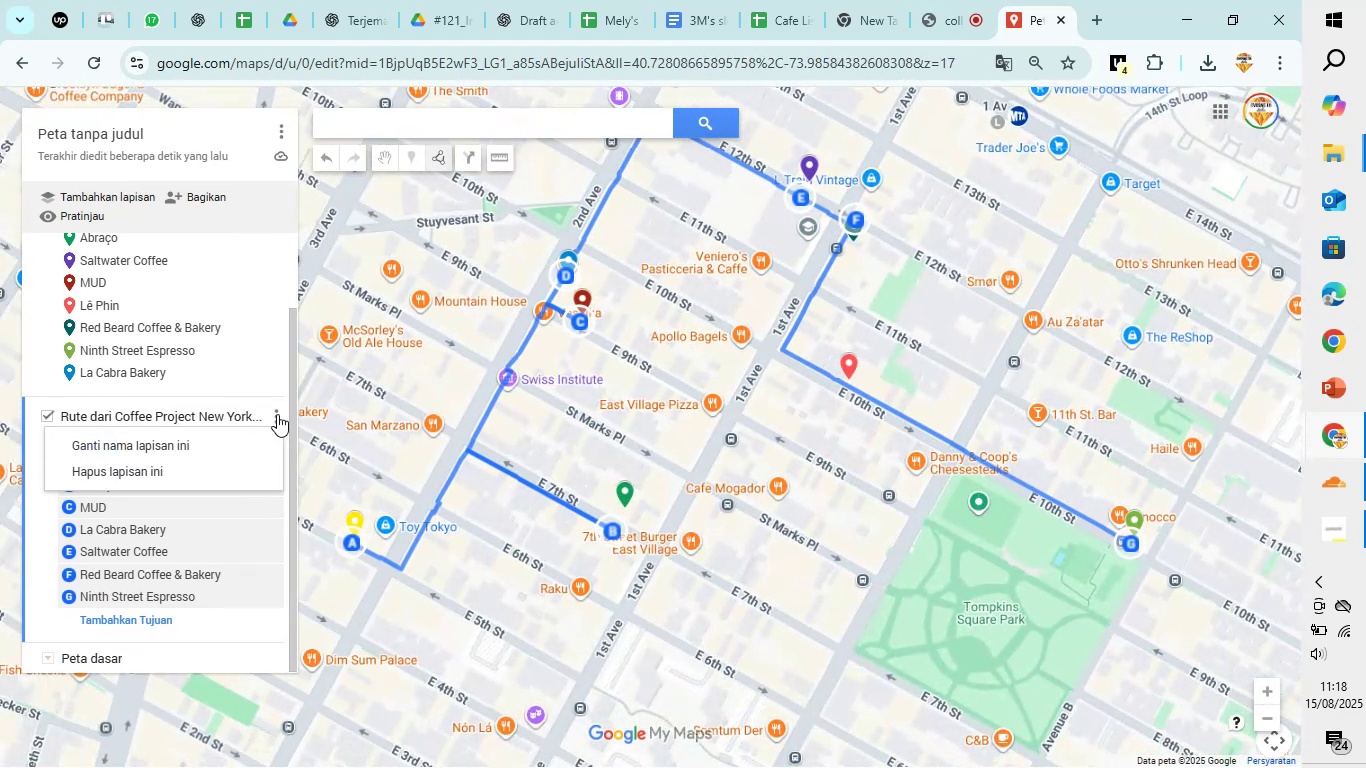 
left_click([277, 414])
 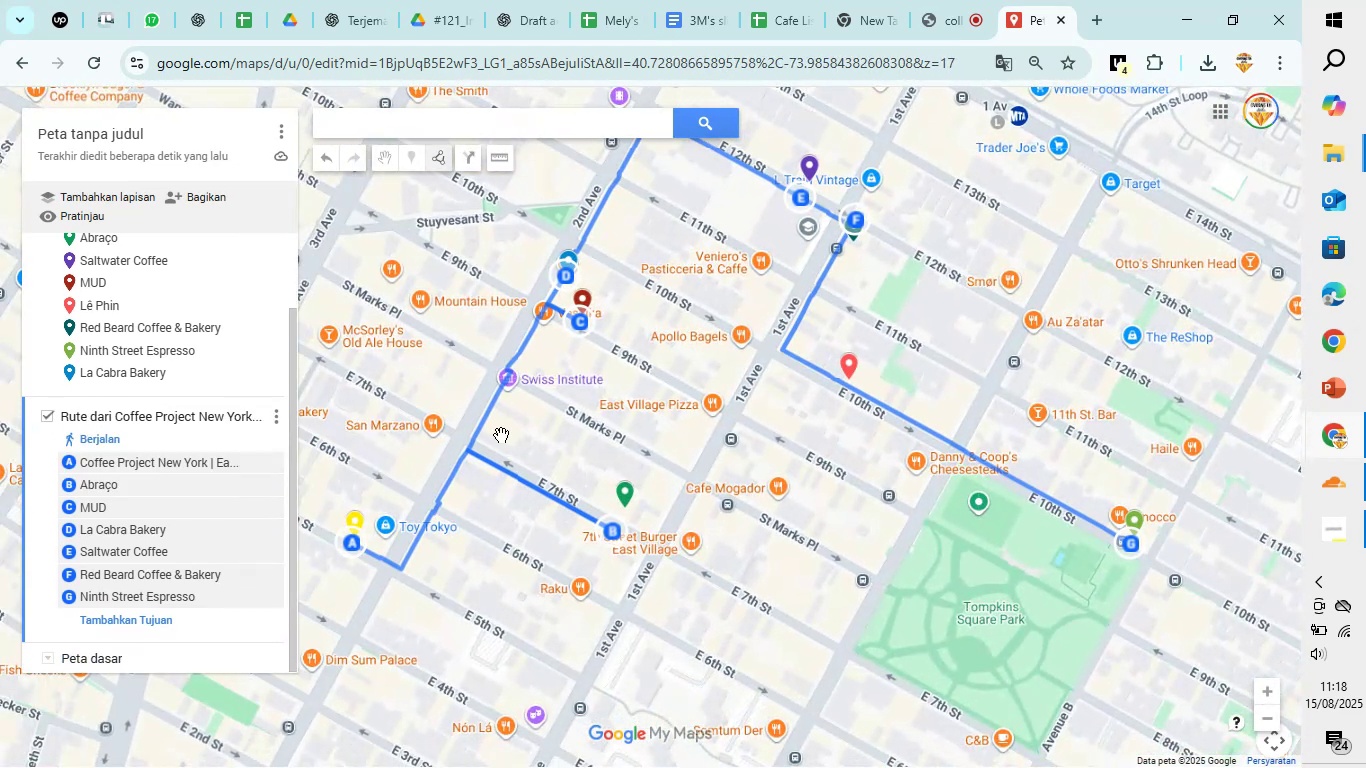 
scroll: coordinate [584, 506], scroll_direction: down, amount: 2.0
 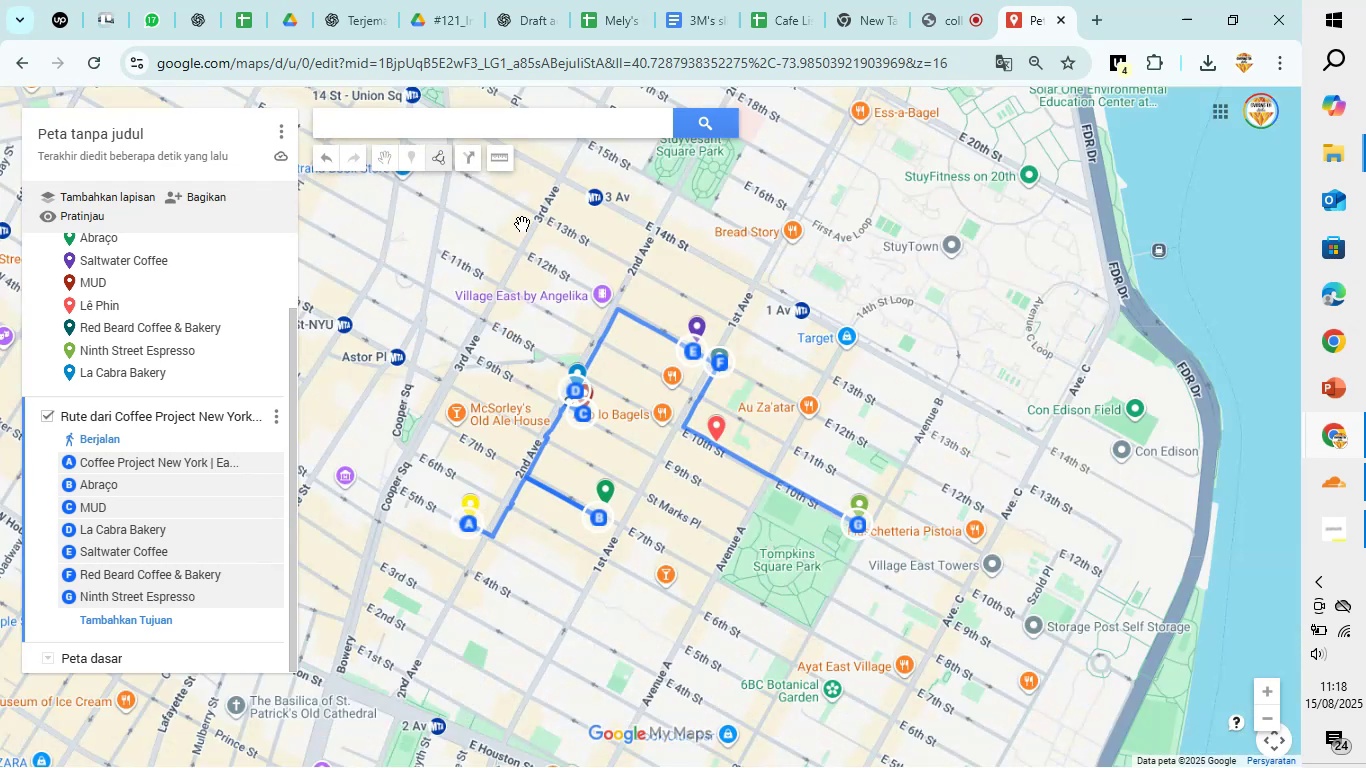 
left_click([507, 158])
 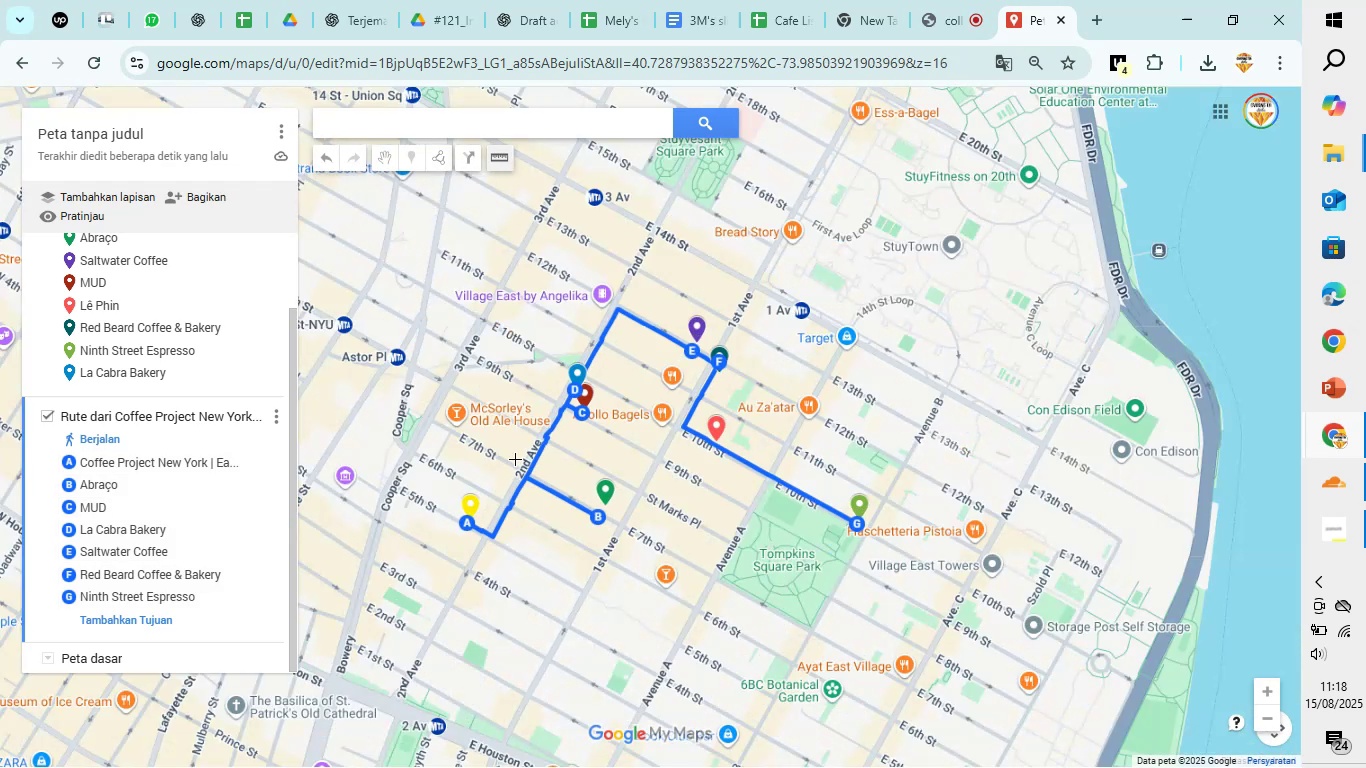 
left_click([465, 523])
 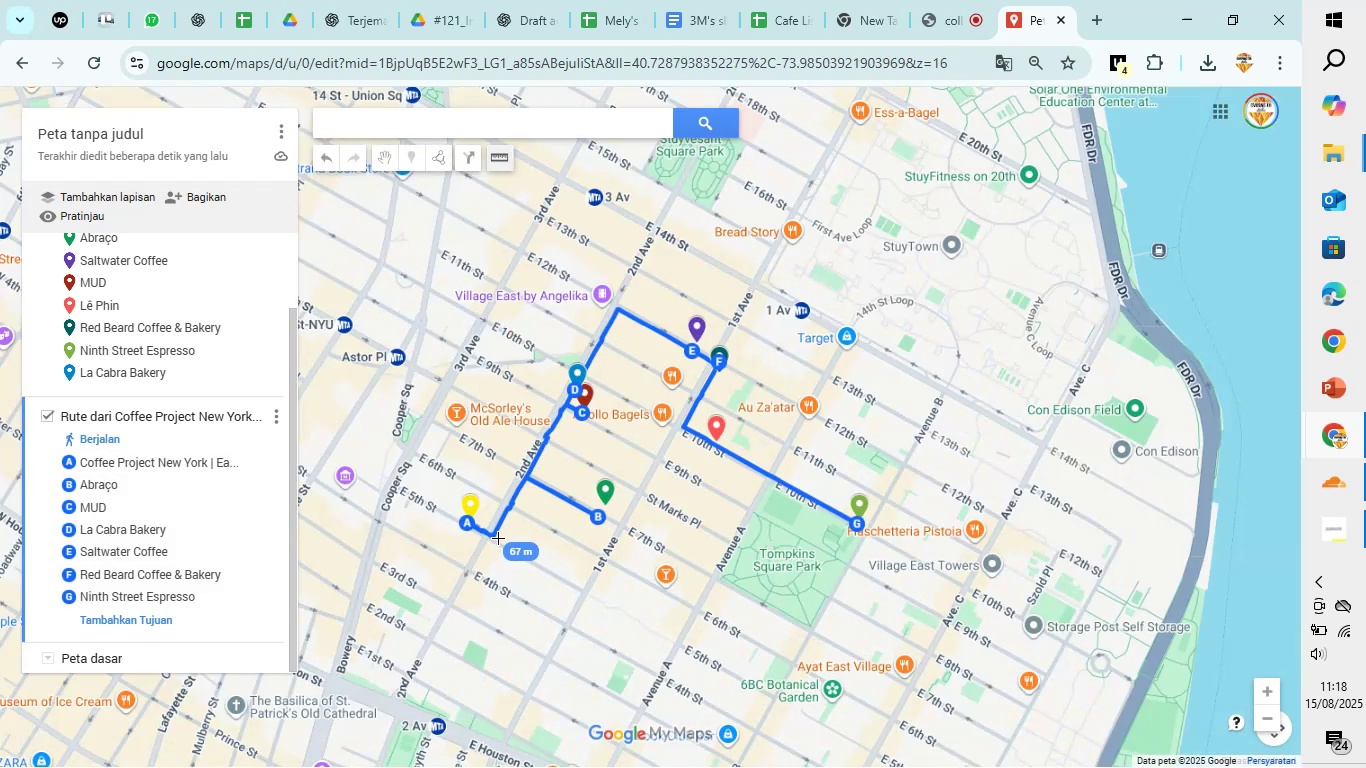 
left_click([498, 538])
 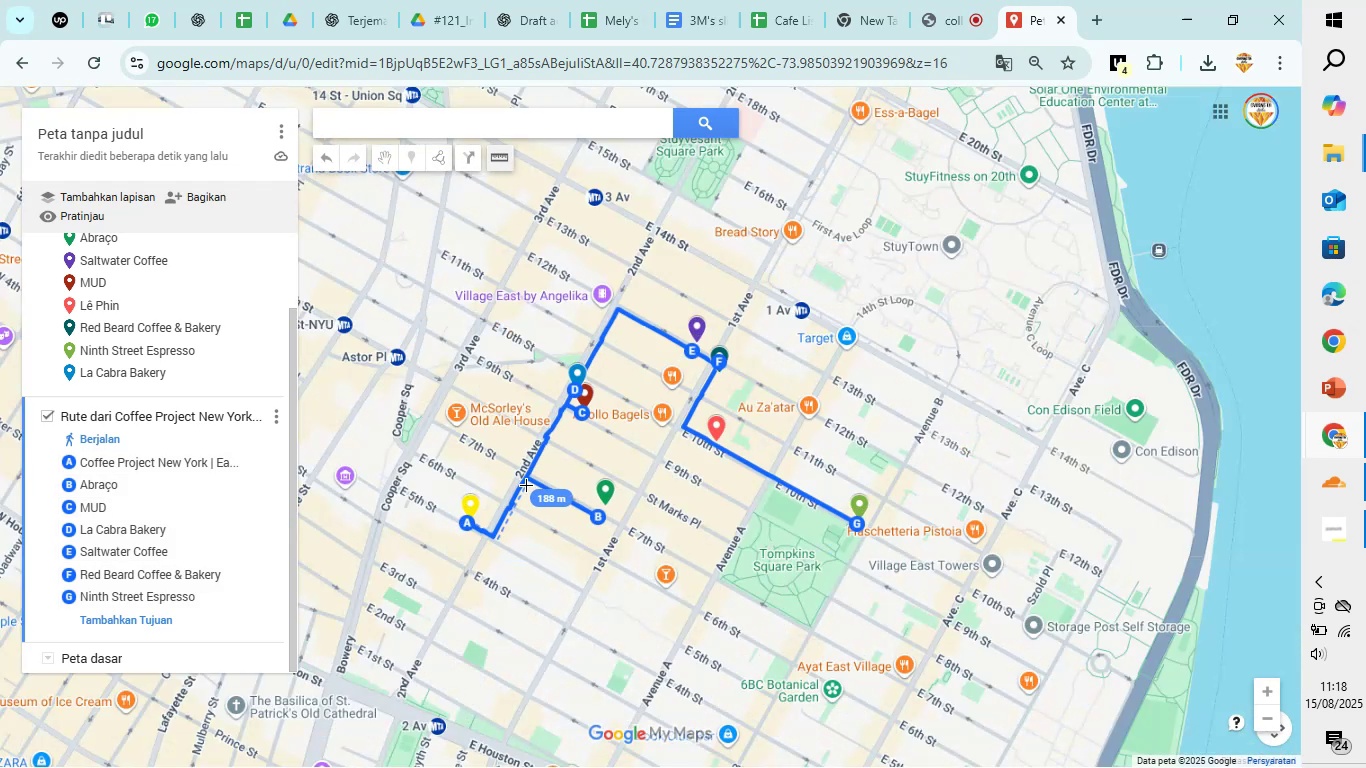 
left_click([527, 485])
 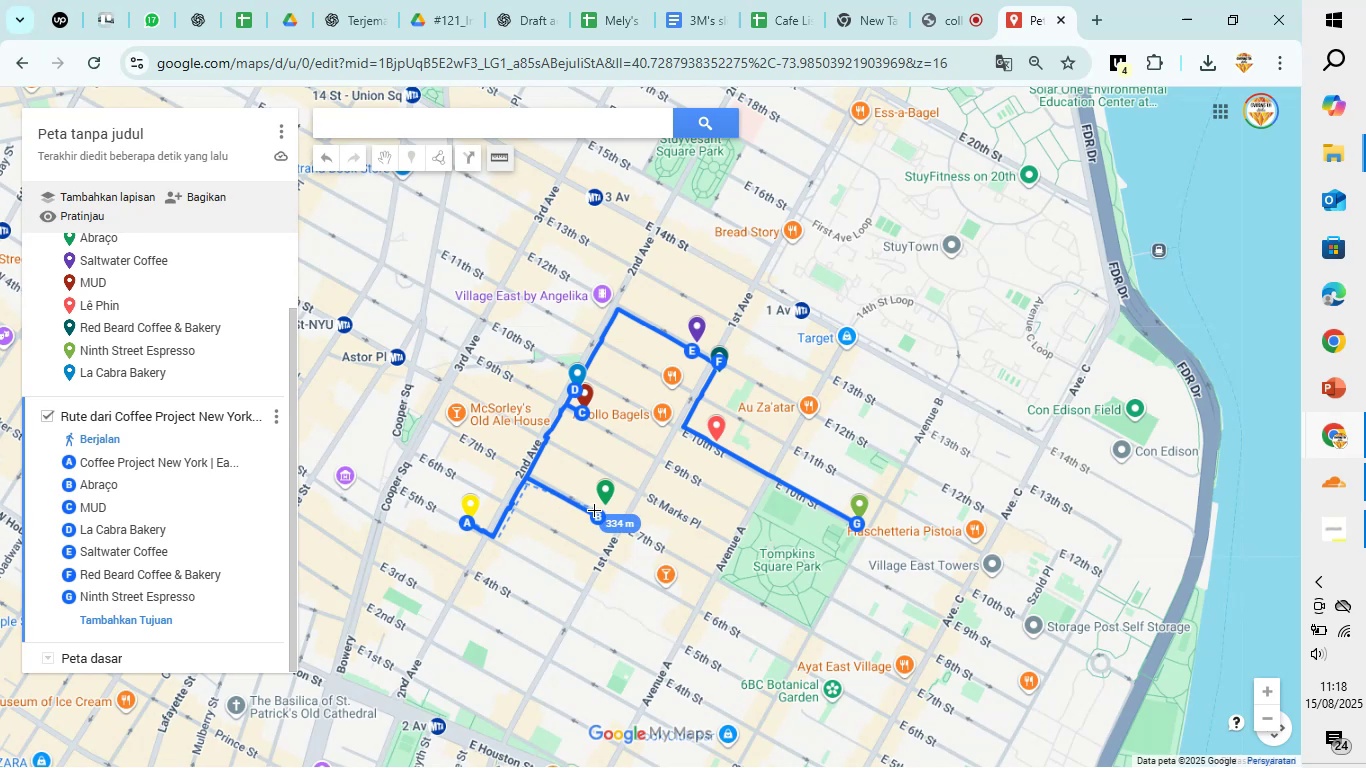 
left_click([595, 513])
 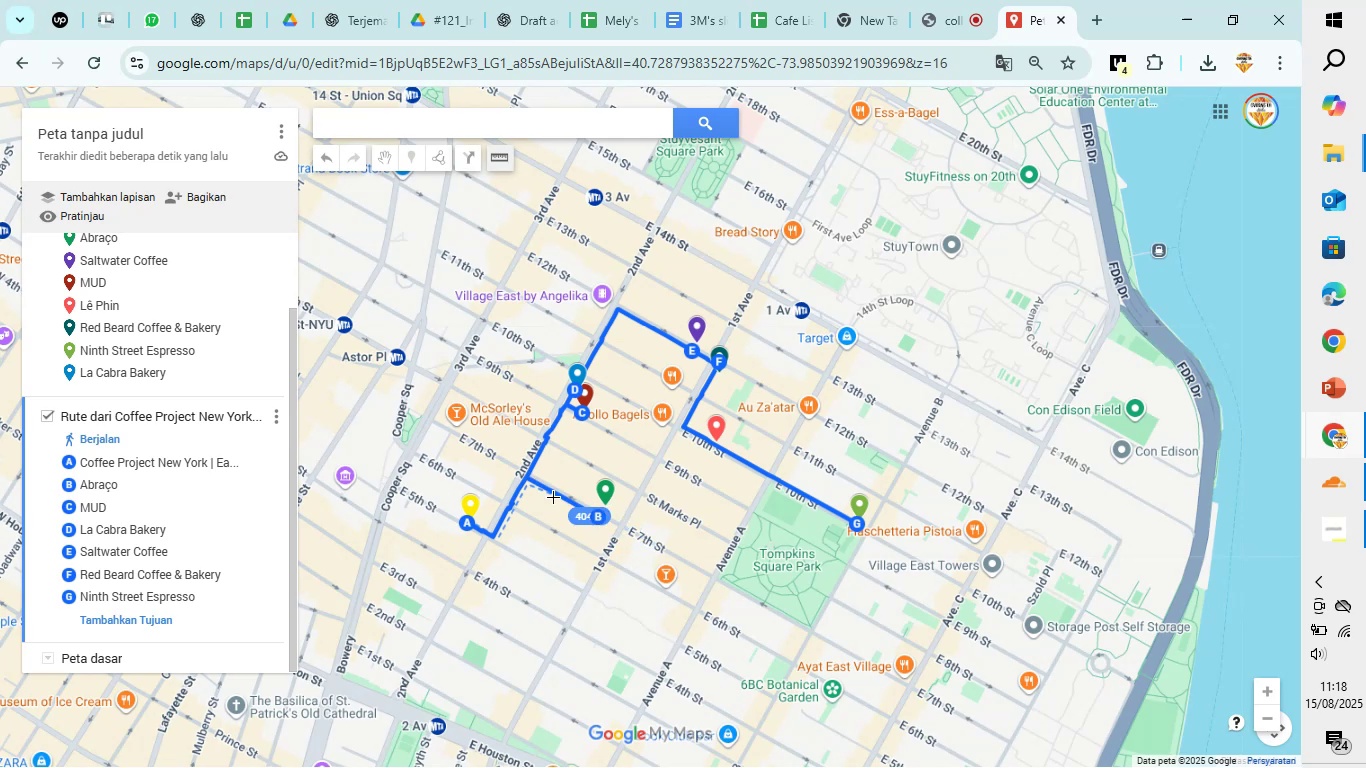 
left_click([523, 477])
 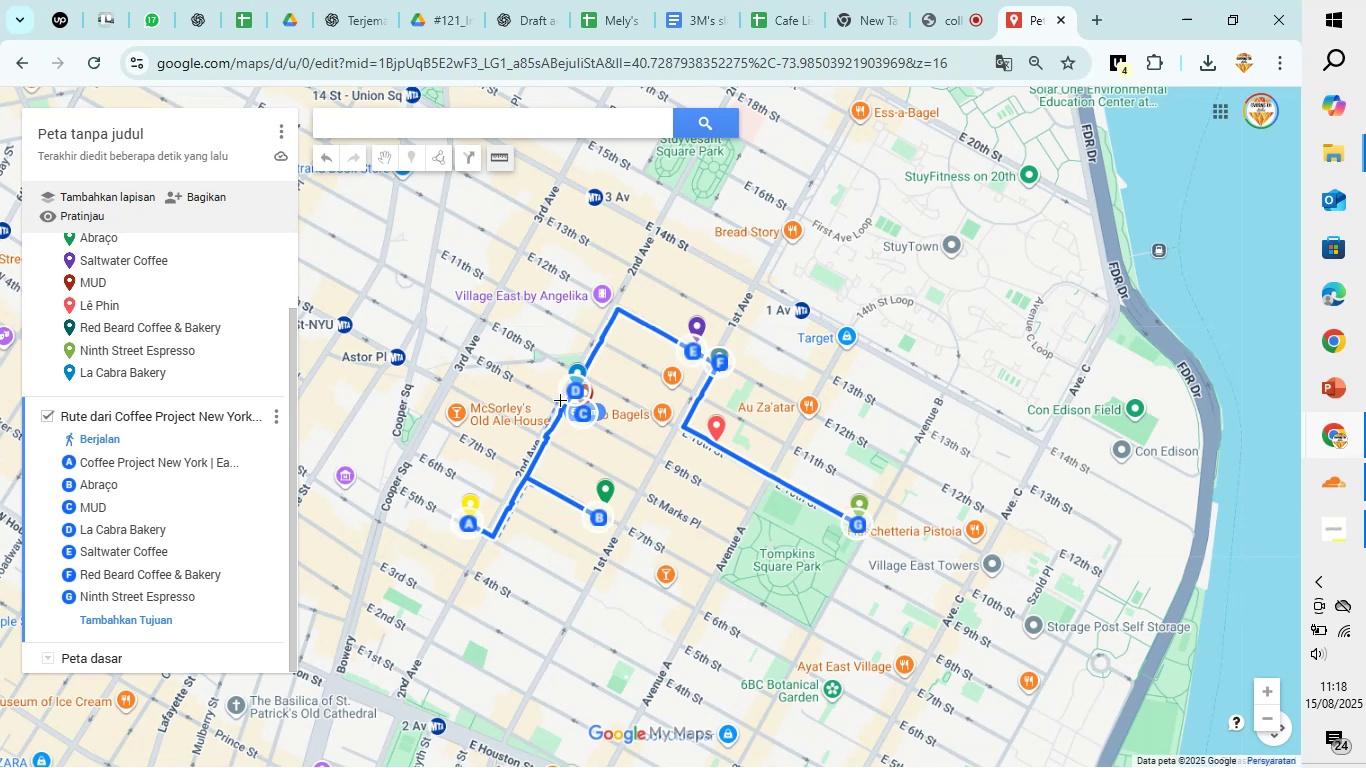 
left_click([560, 400])
 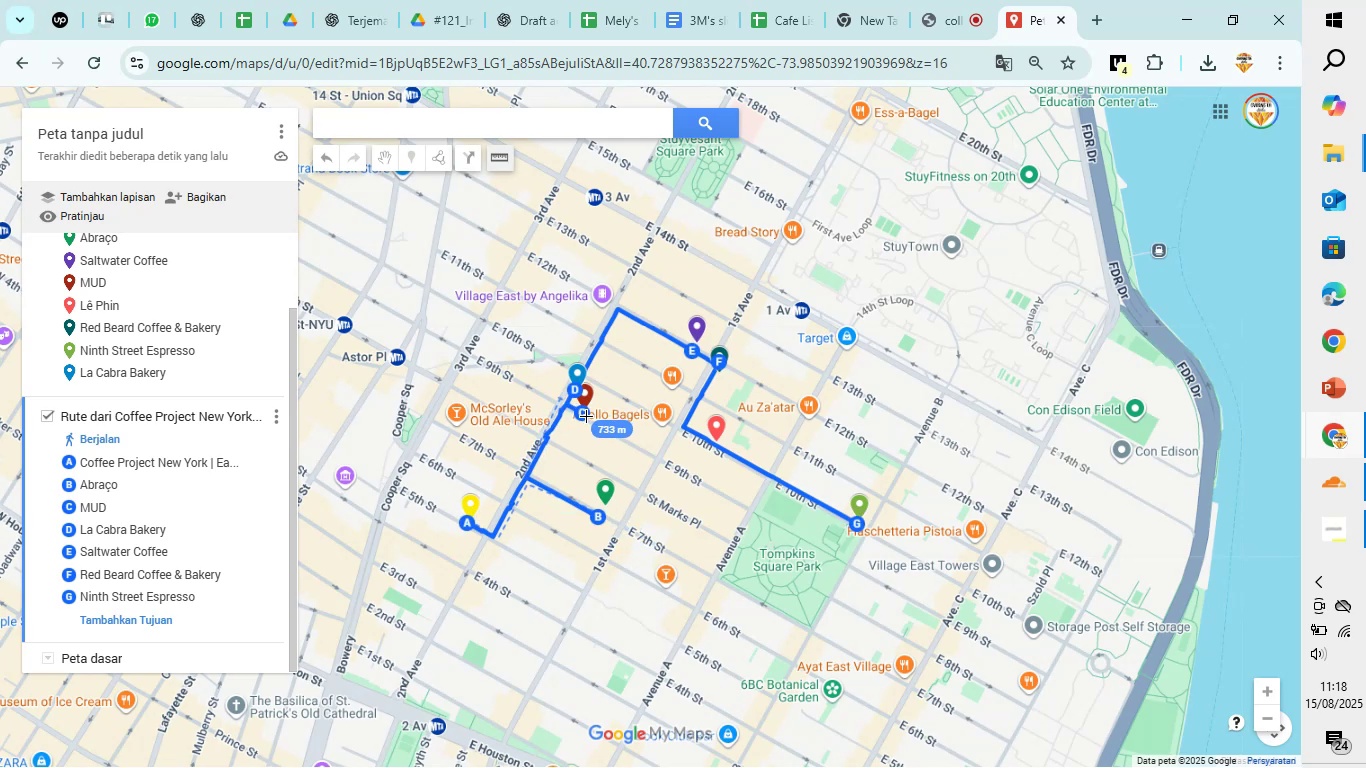 
left_click([586, 416])
 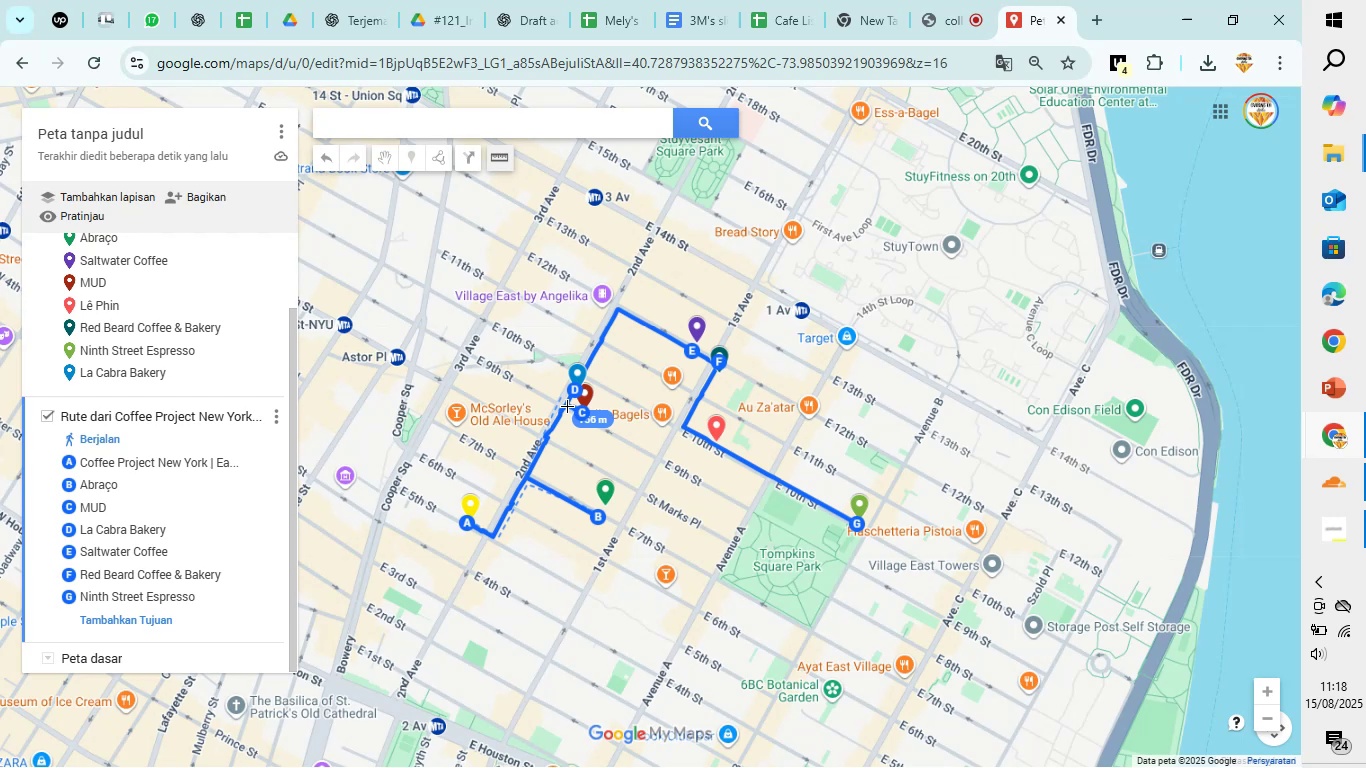 
left_click([565, 406])
 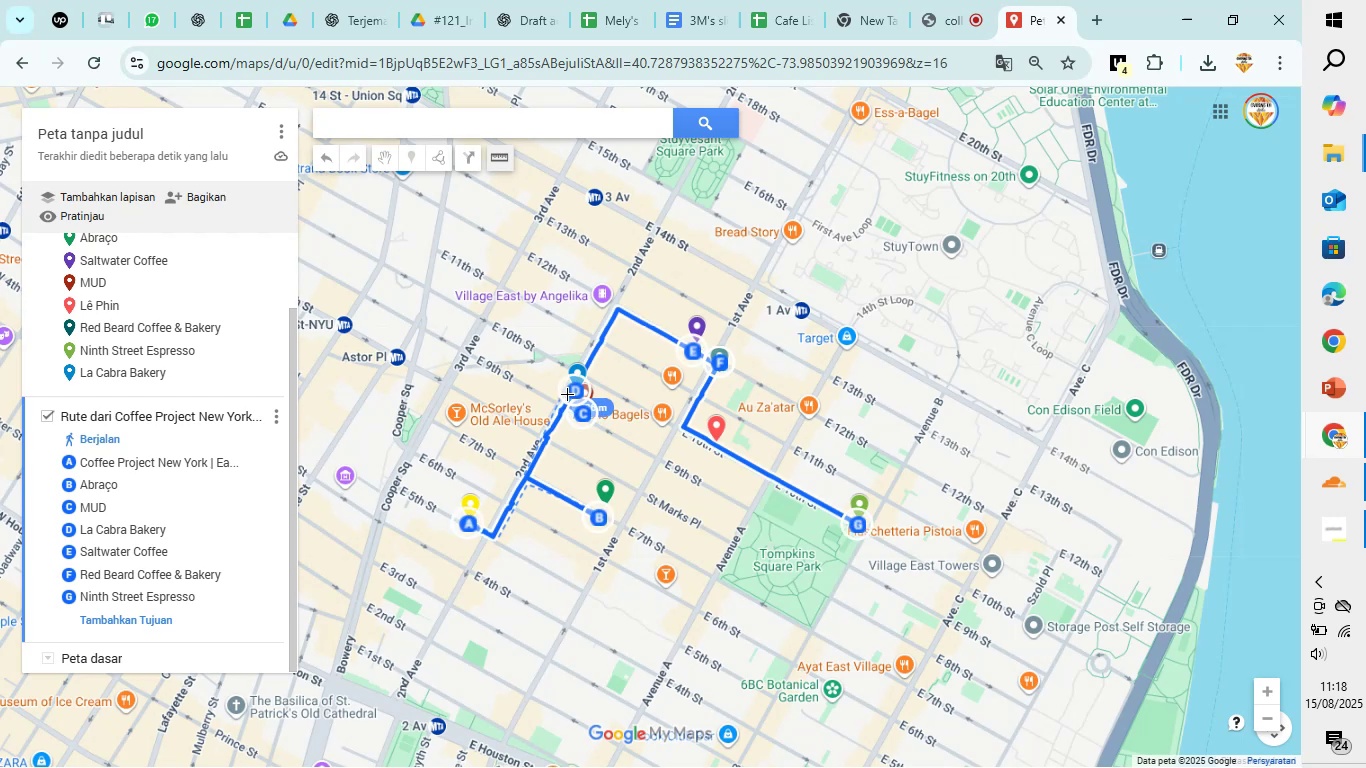 
left_click([567, 394])
 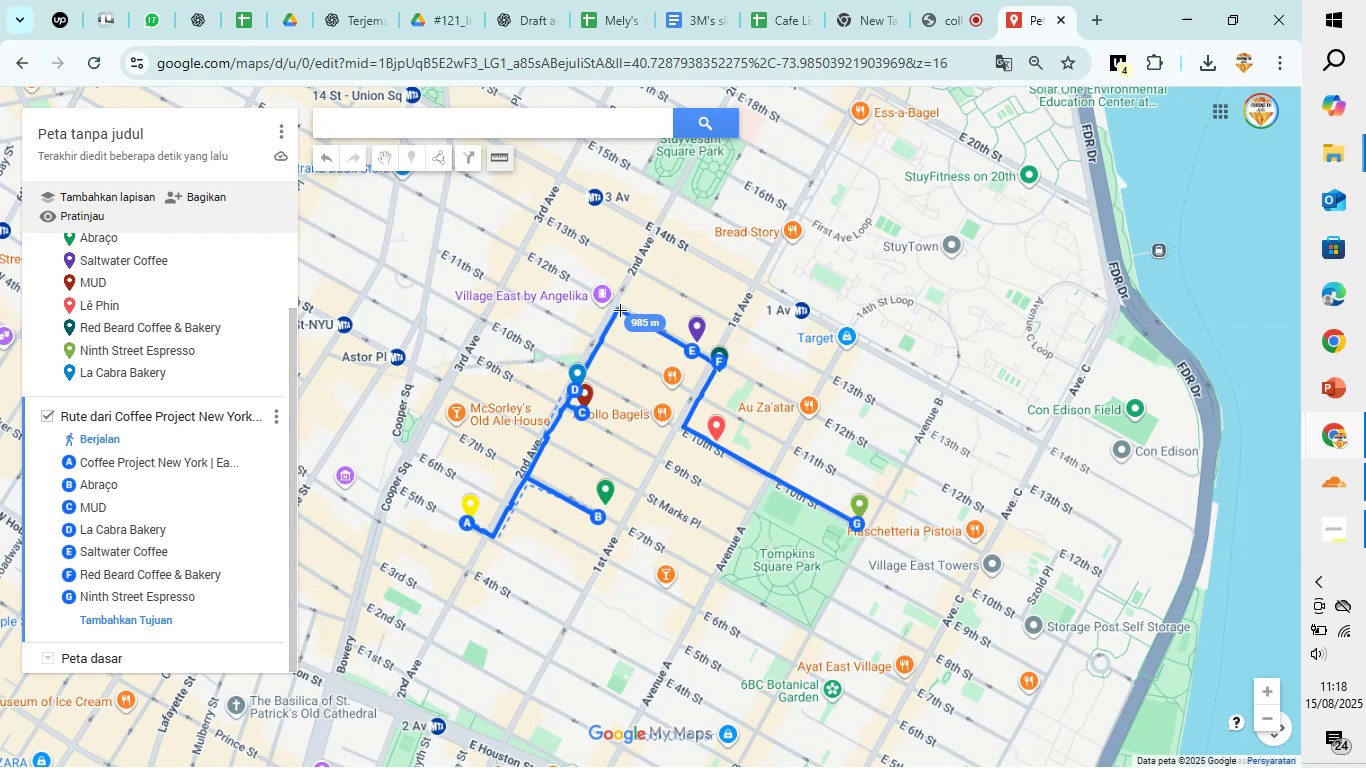 
left_click([620, 310])
 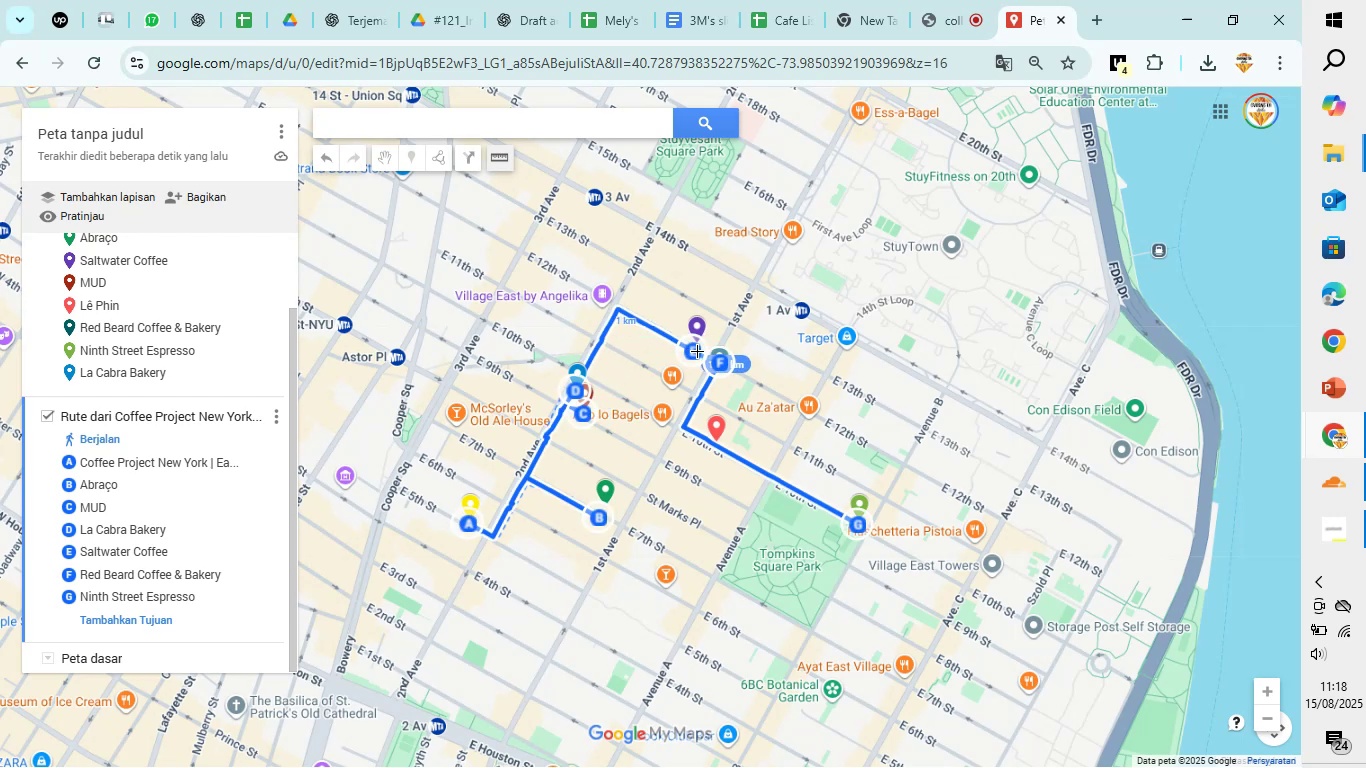 
left_click([697, 351])
 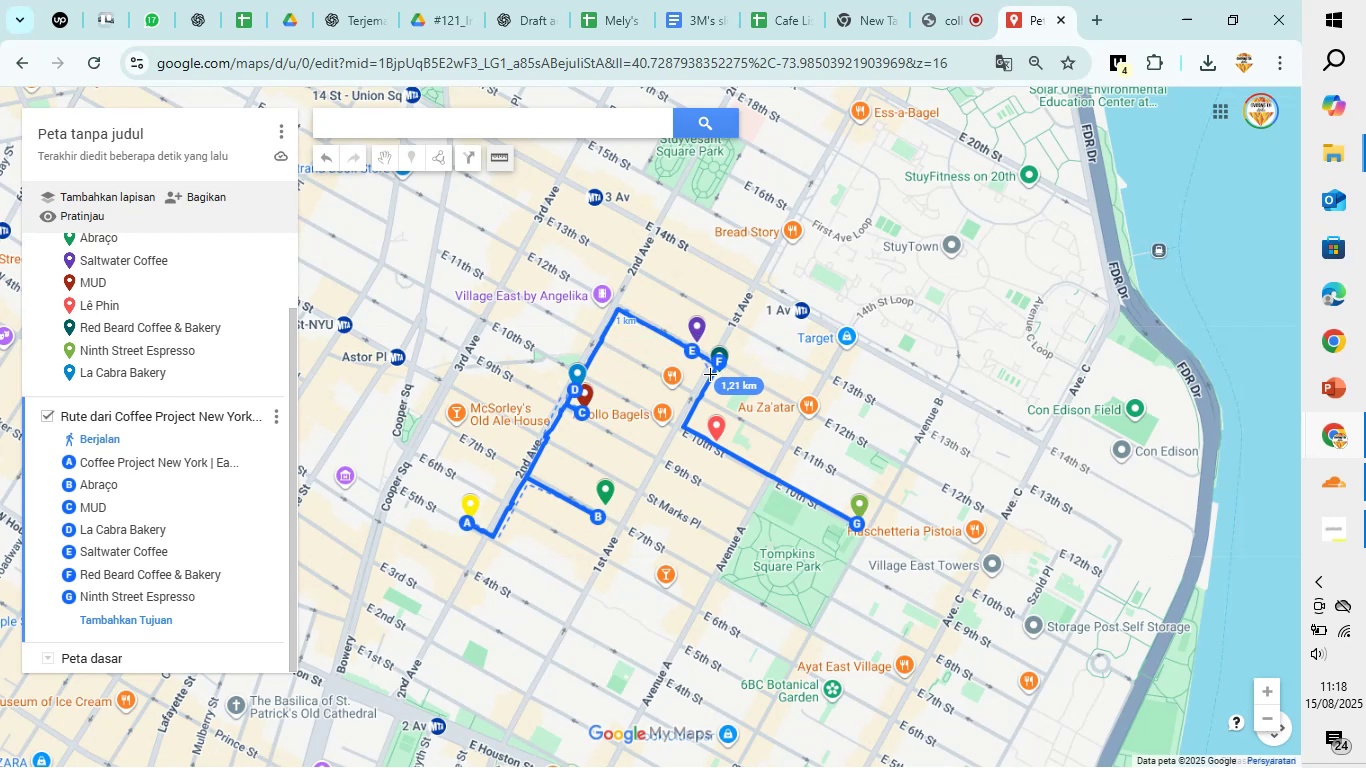 
scroll: coordinate [711, 375], scroll_direction: up, amount: 3.0
 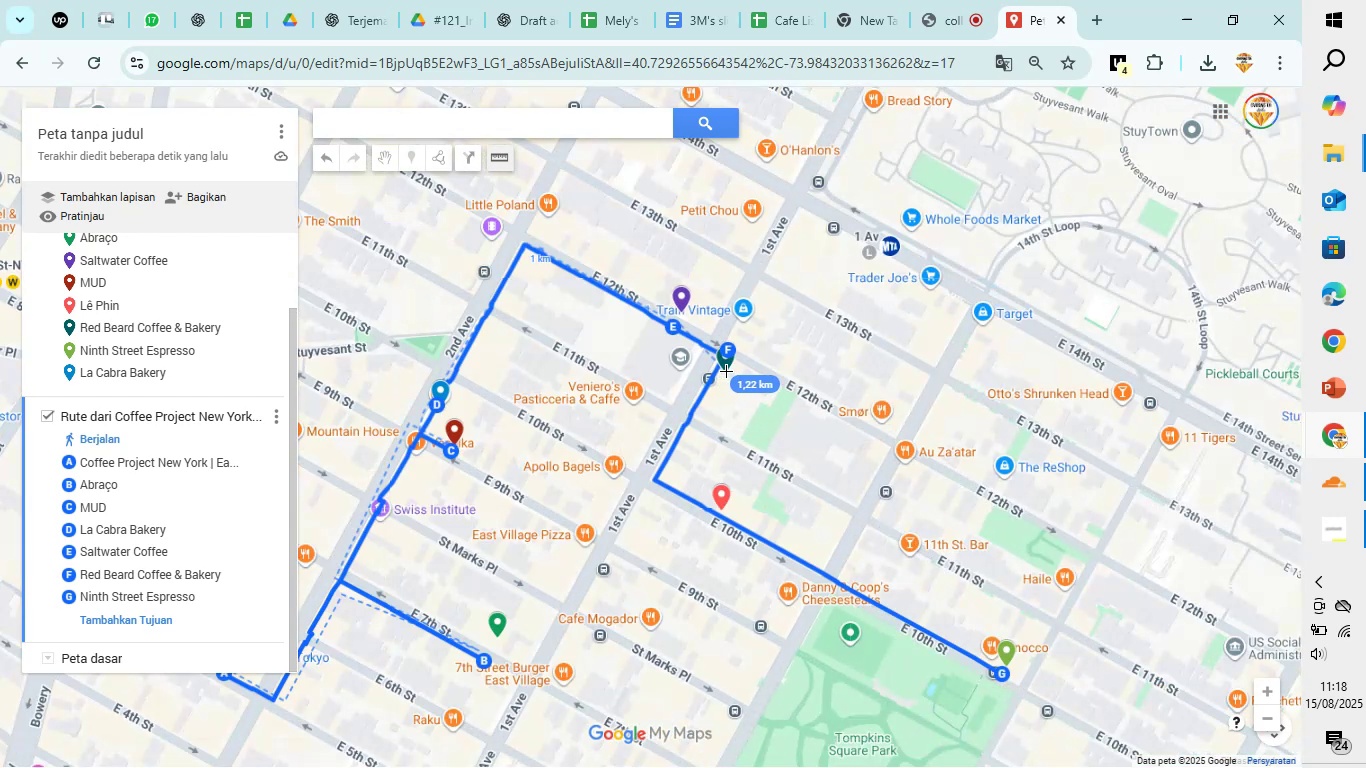 
left_click([726, 371])
 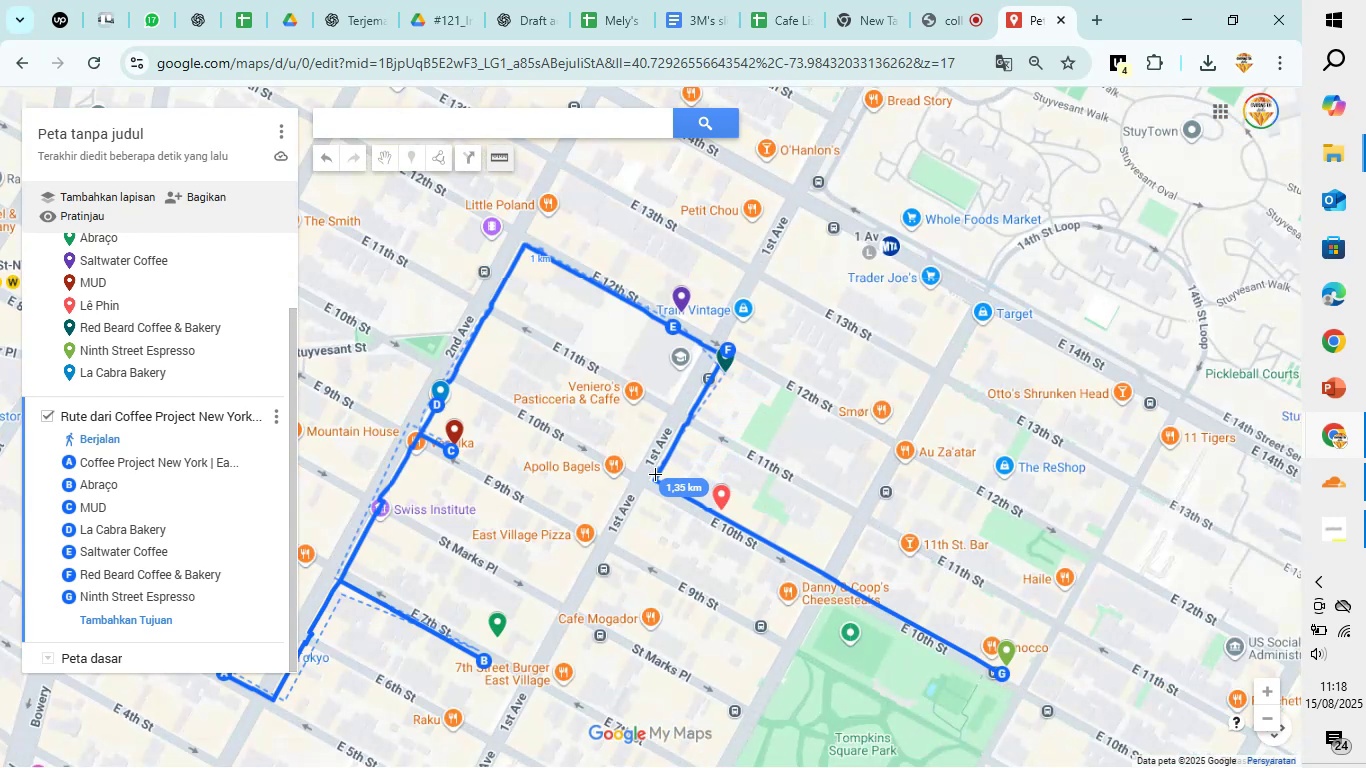 
left_click([655, 474])
 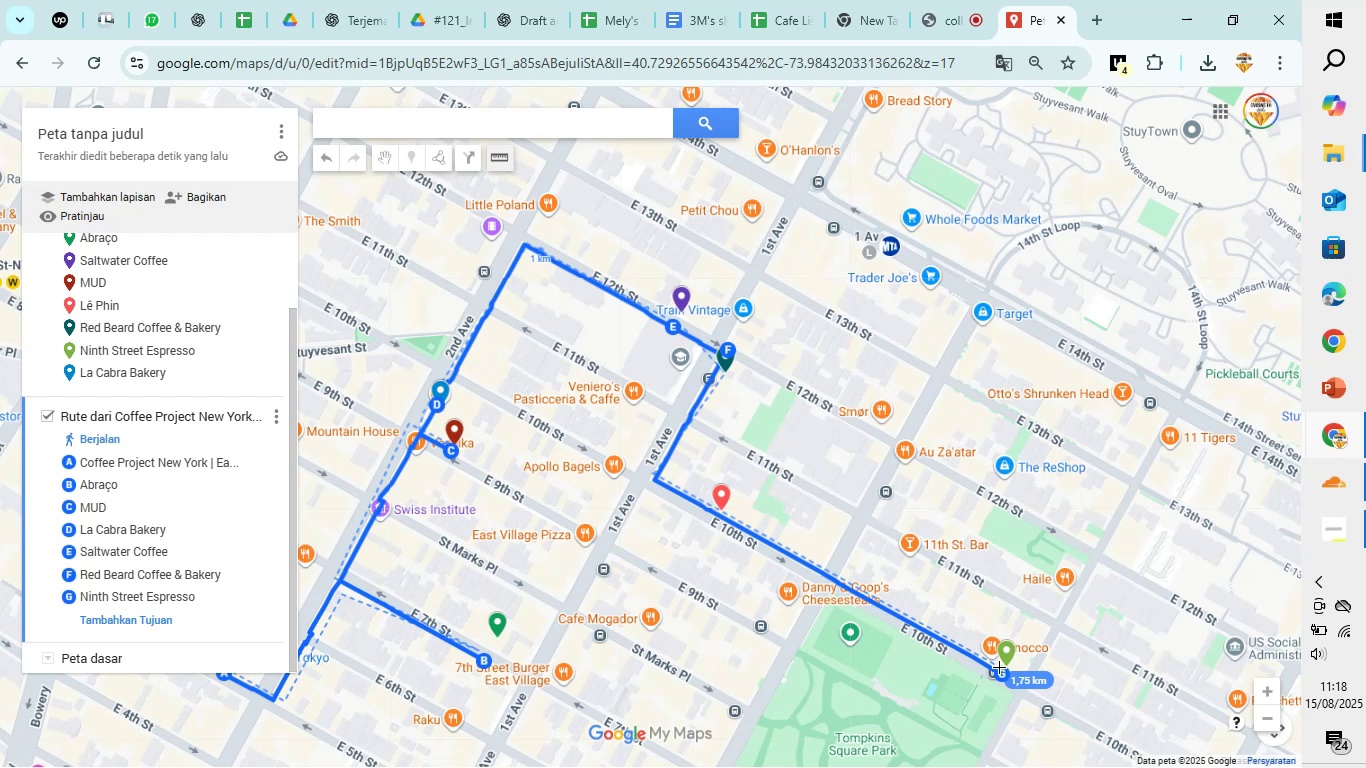 
left_click([999, 668])
 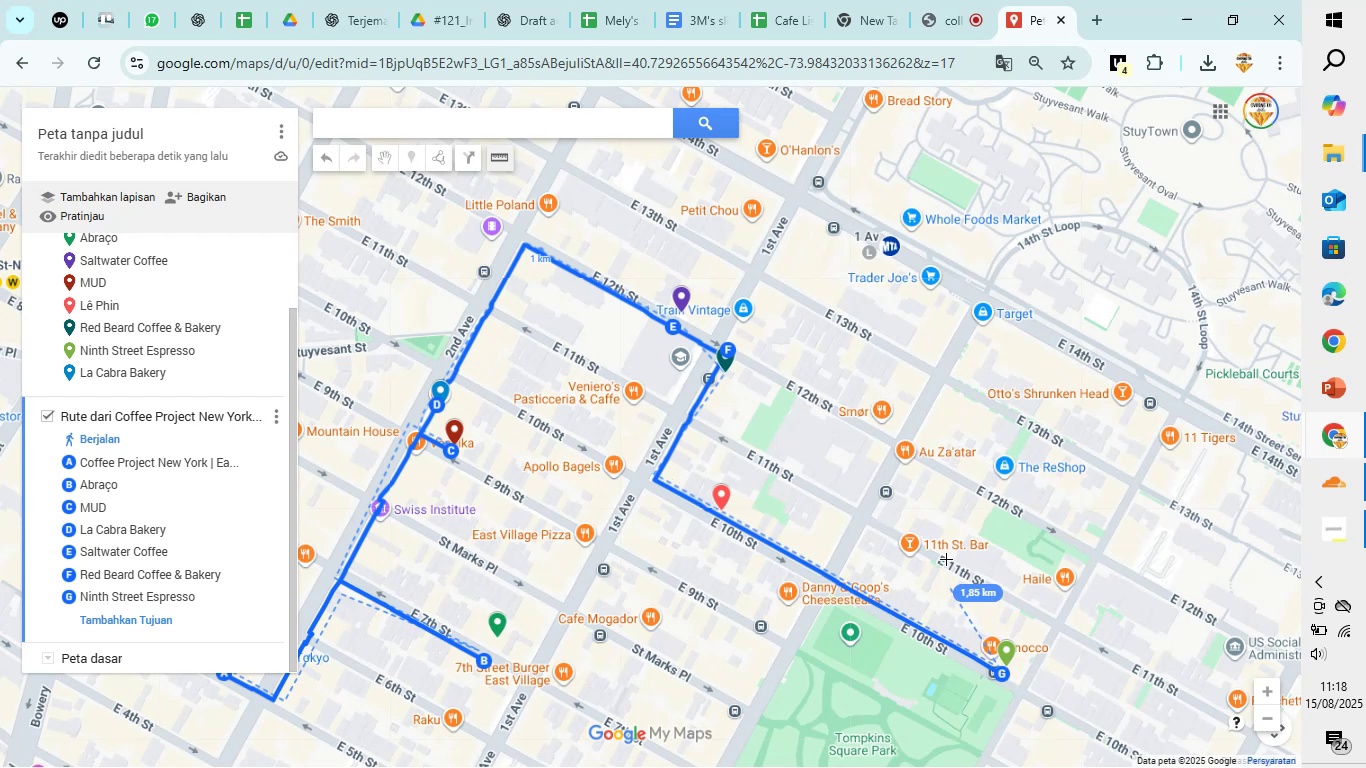 
scroll: coordinate [928, 507], scroll_direction: down, amount: 5.0
 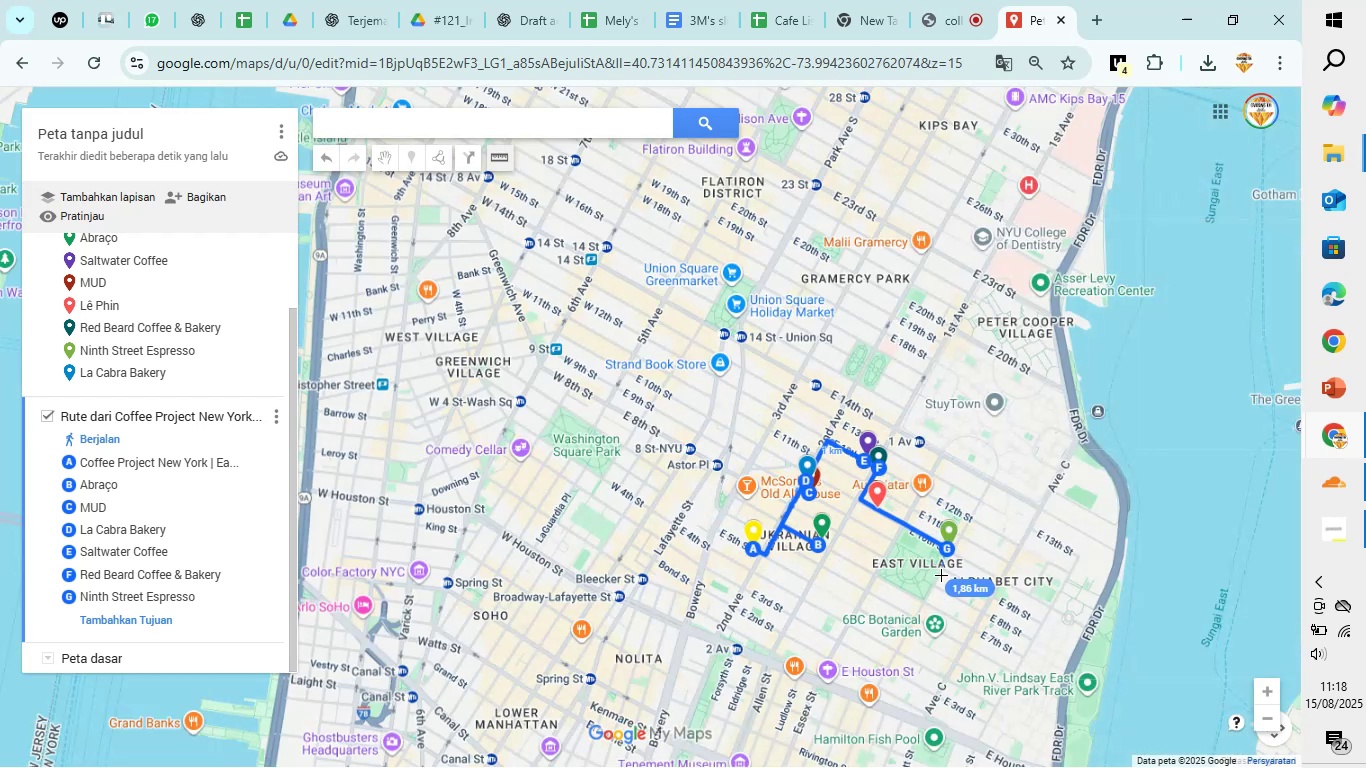 
right_click([937, 575])
 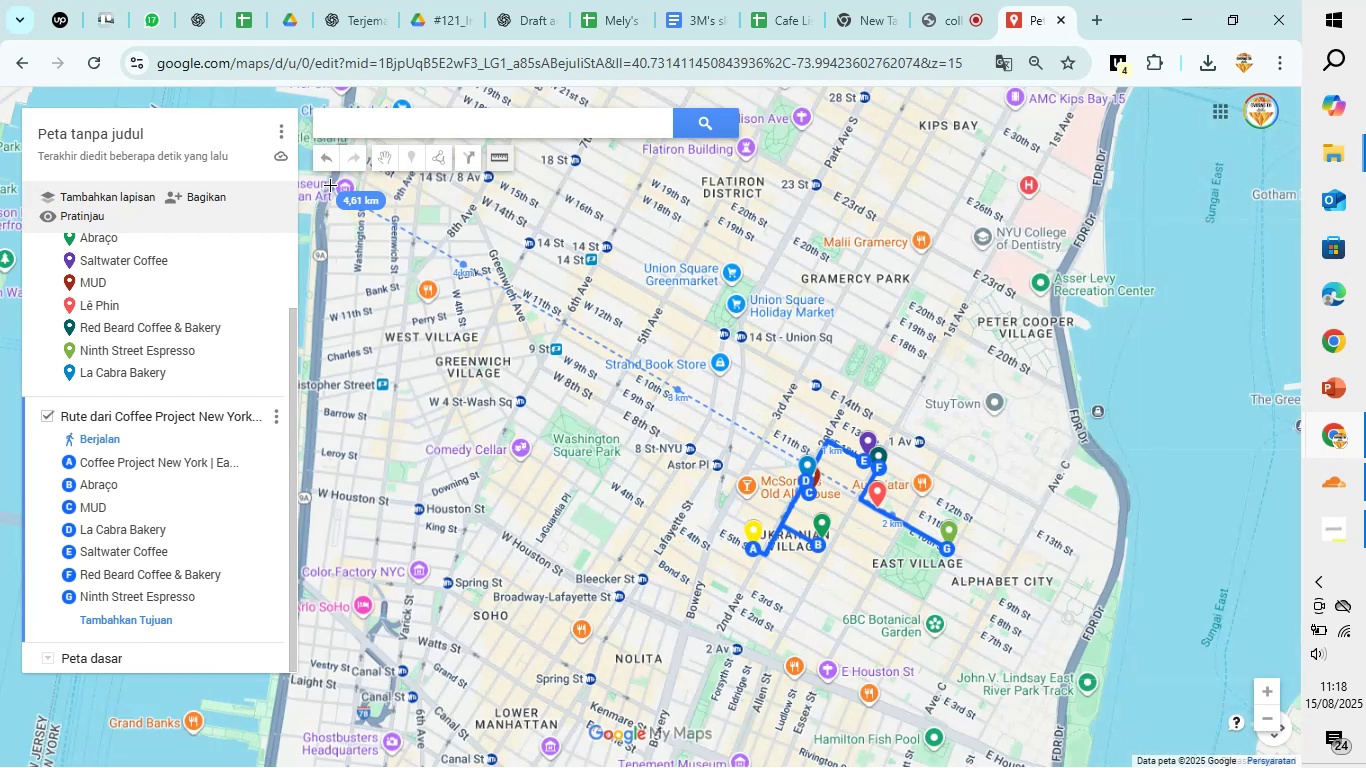 
left_click([326, 161])
 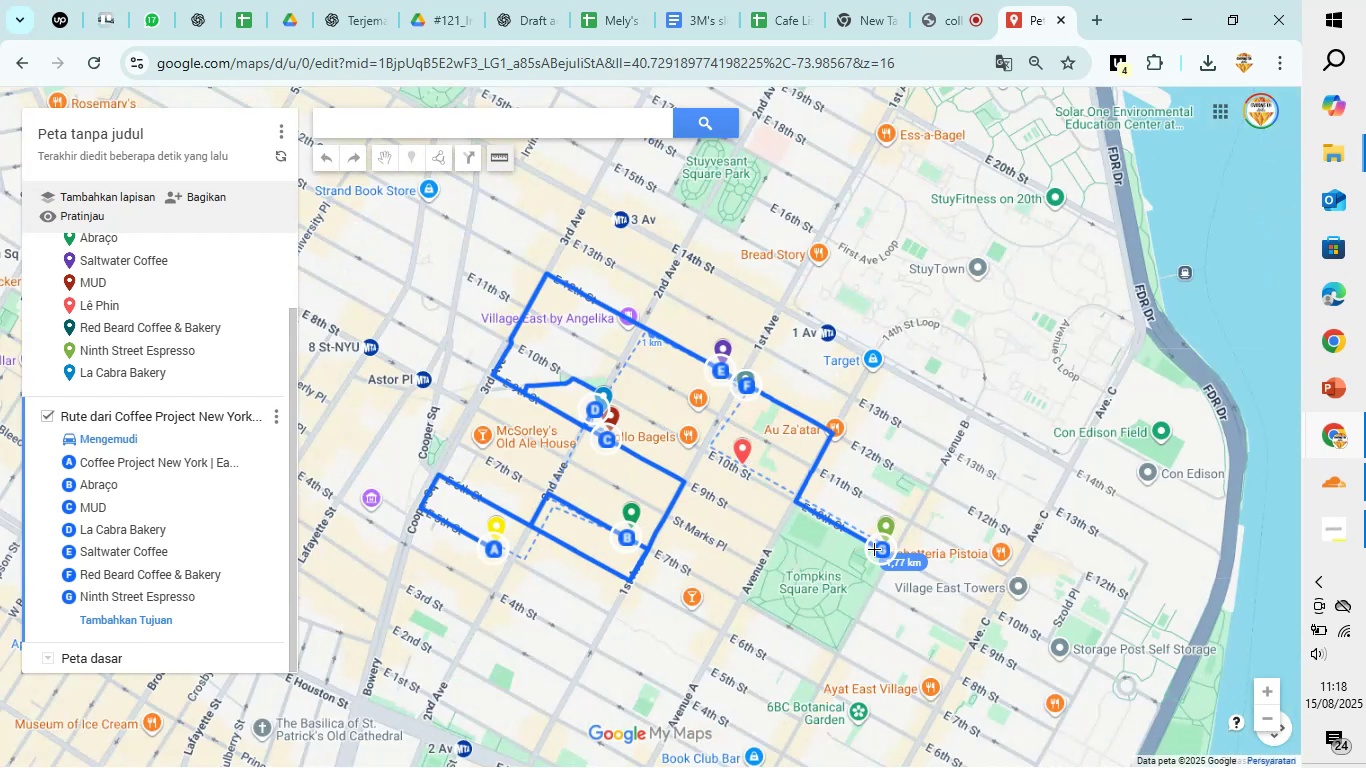 
left_click([888, 551])
 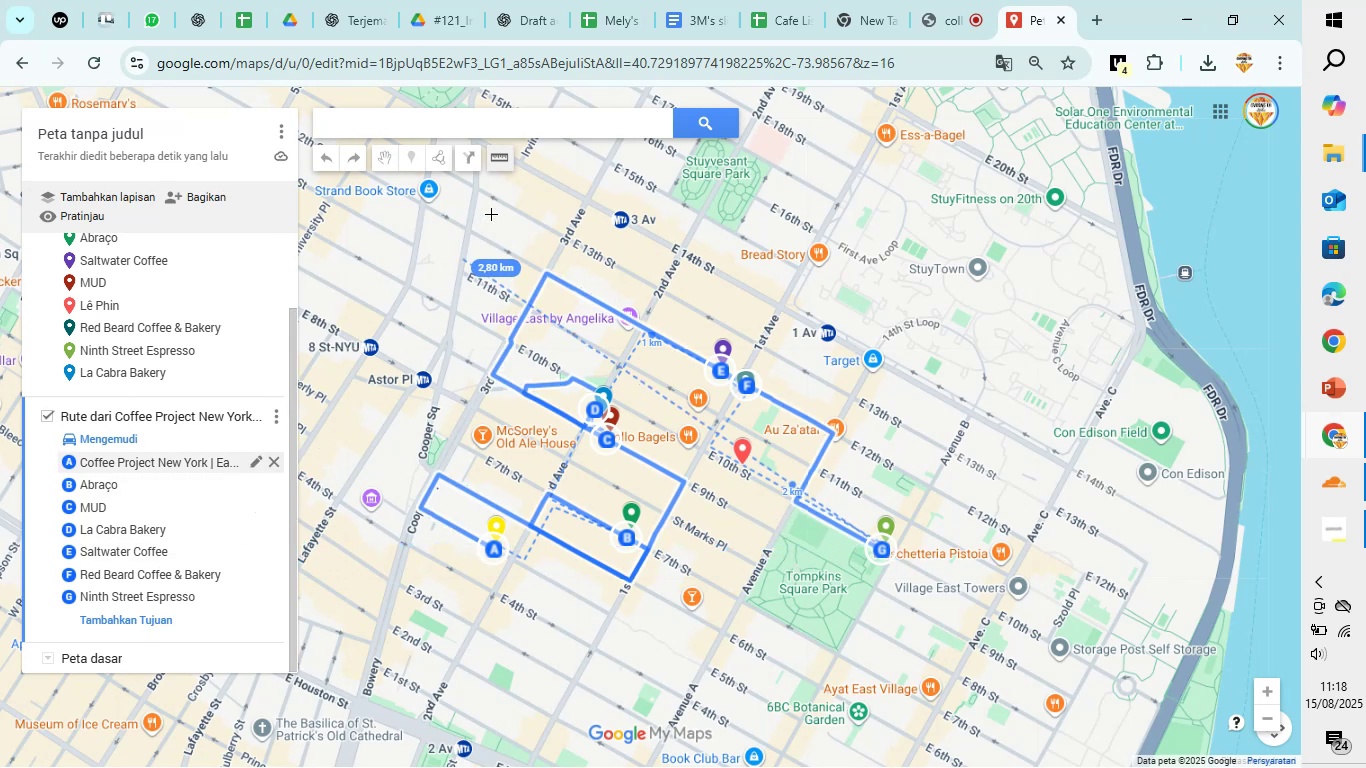 
left_click([499, 159])
 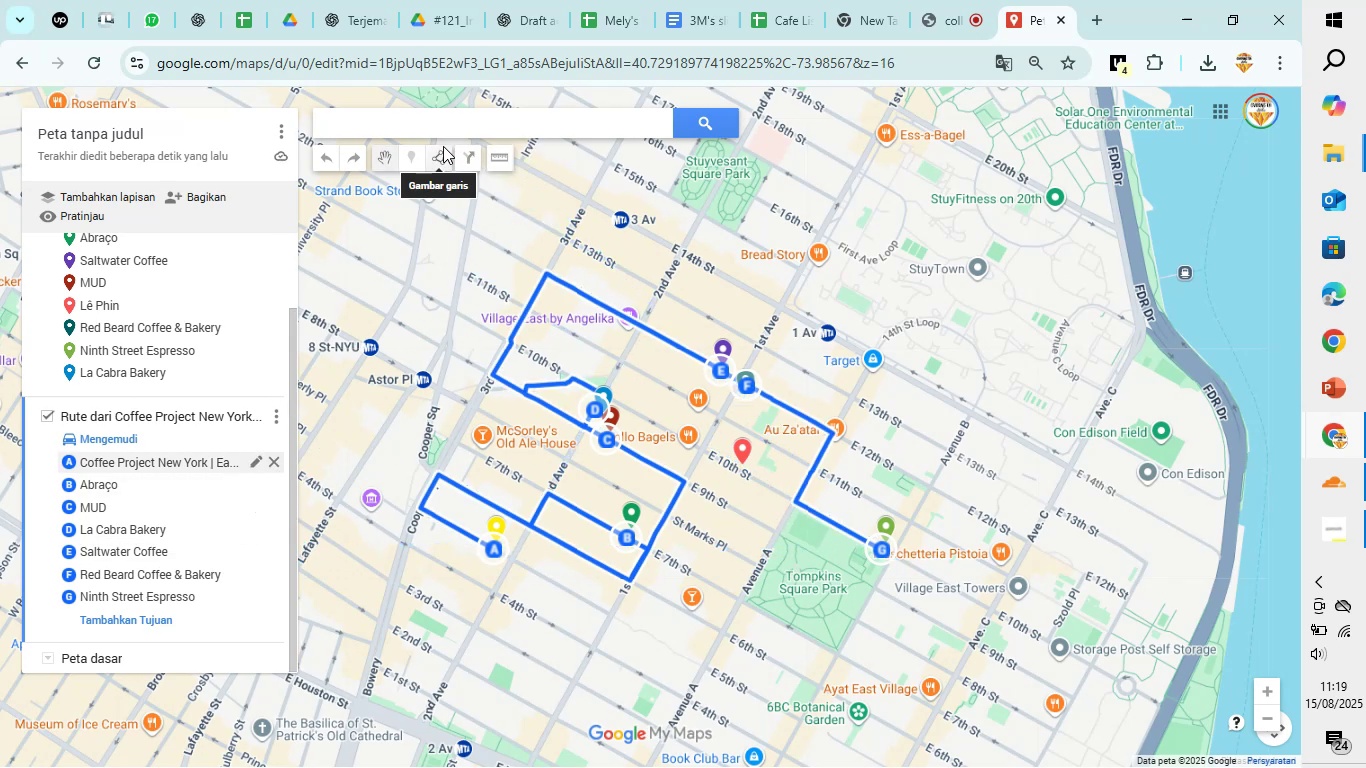 
left_click([443, 146])
 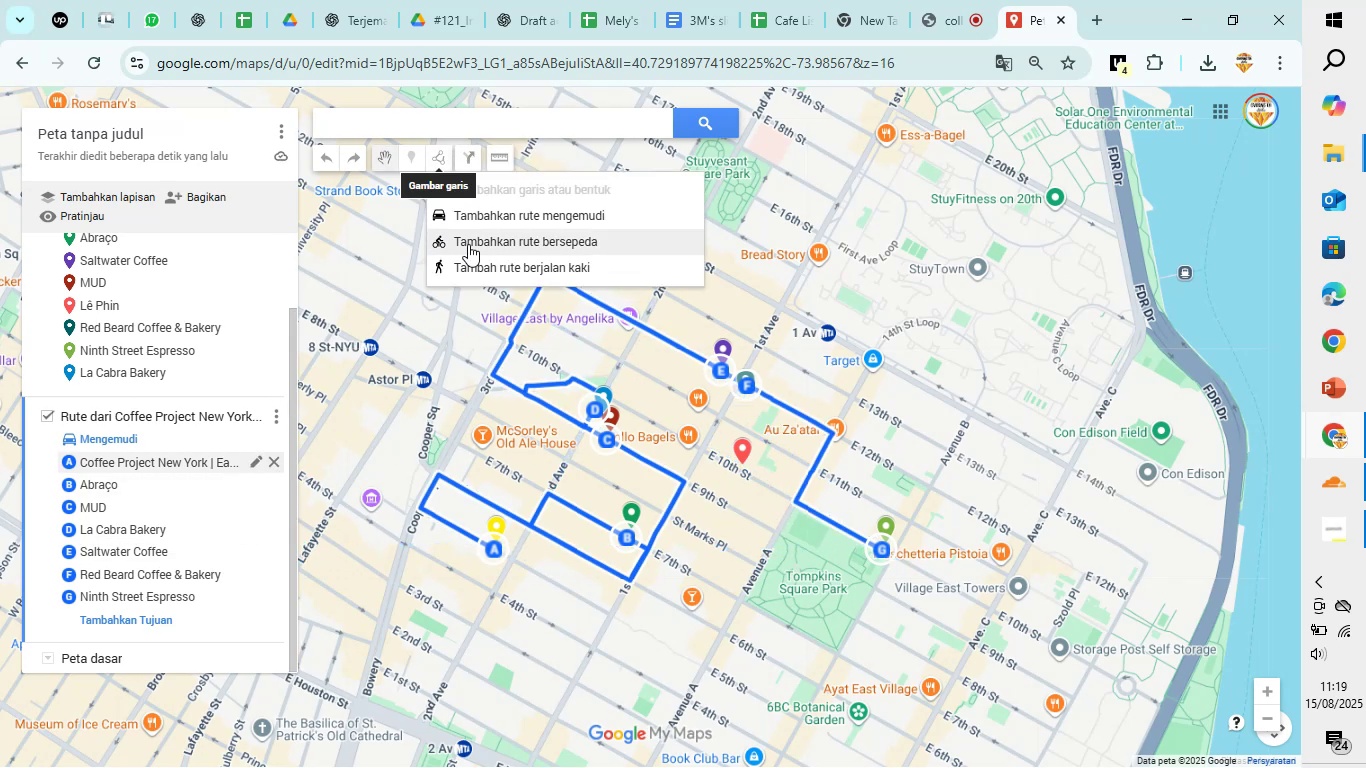 
left_click([466, 267])
 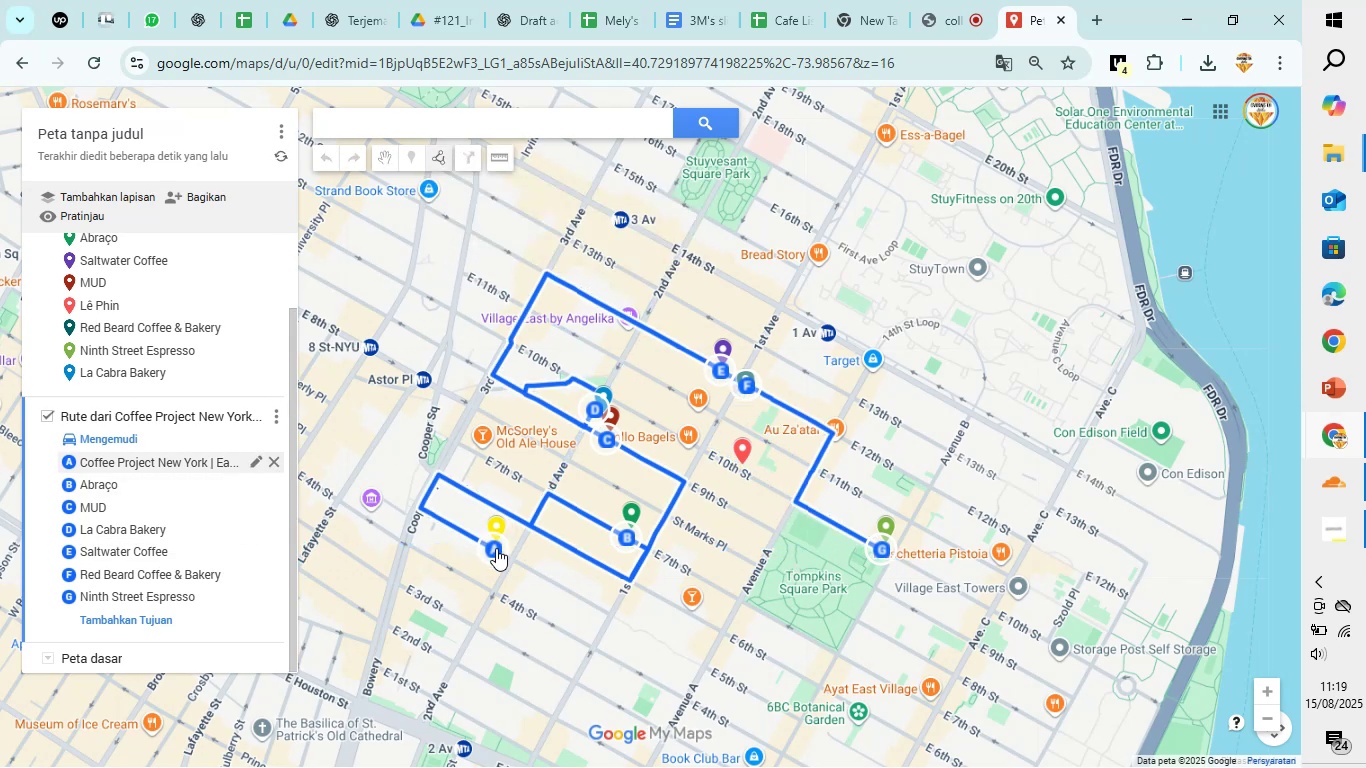 
left_click([495, 548])
 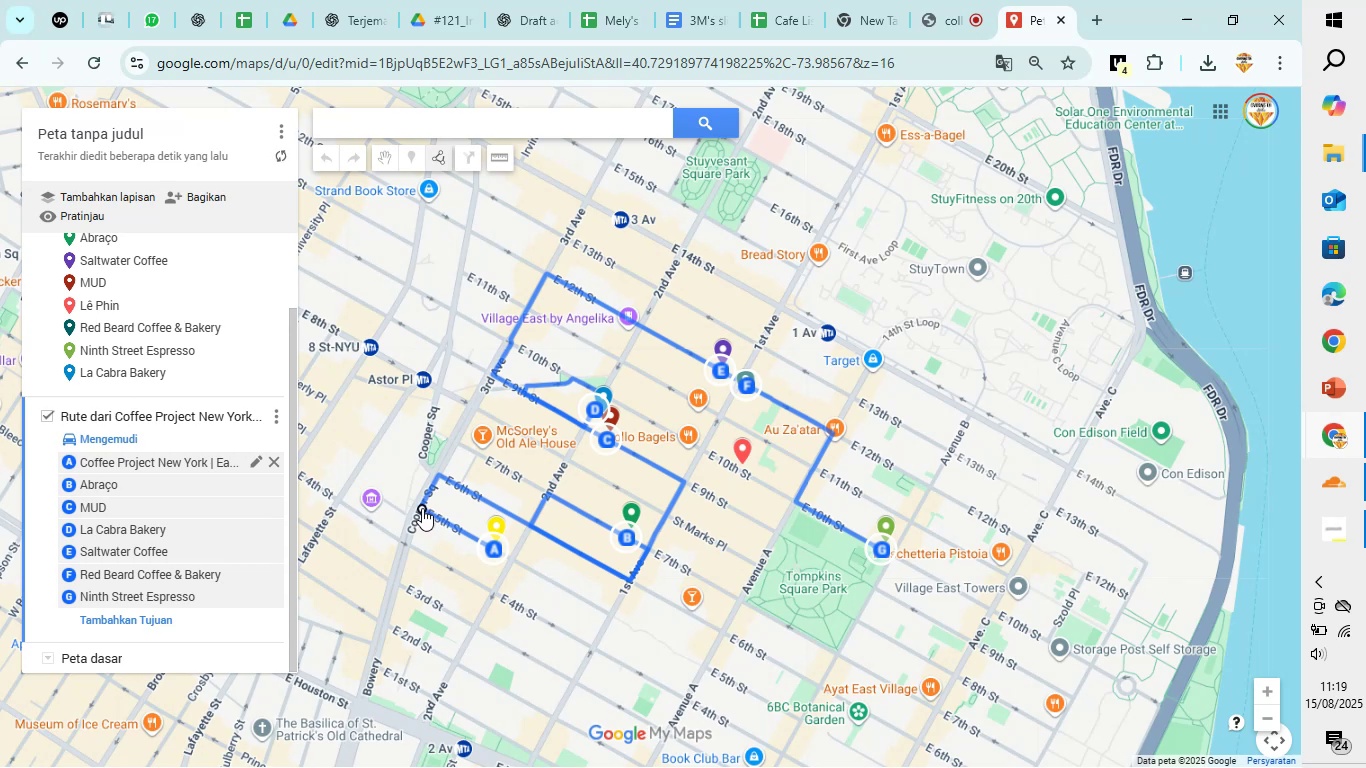 
left_click([422, 508])
 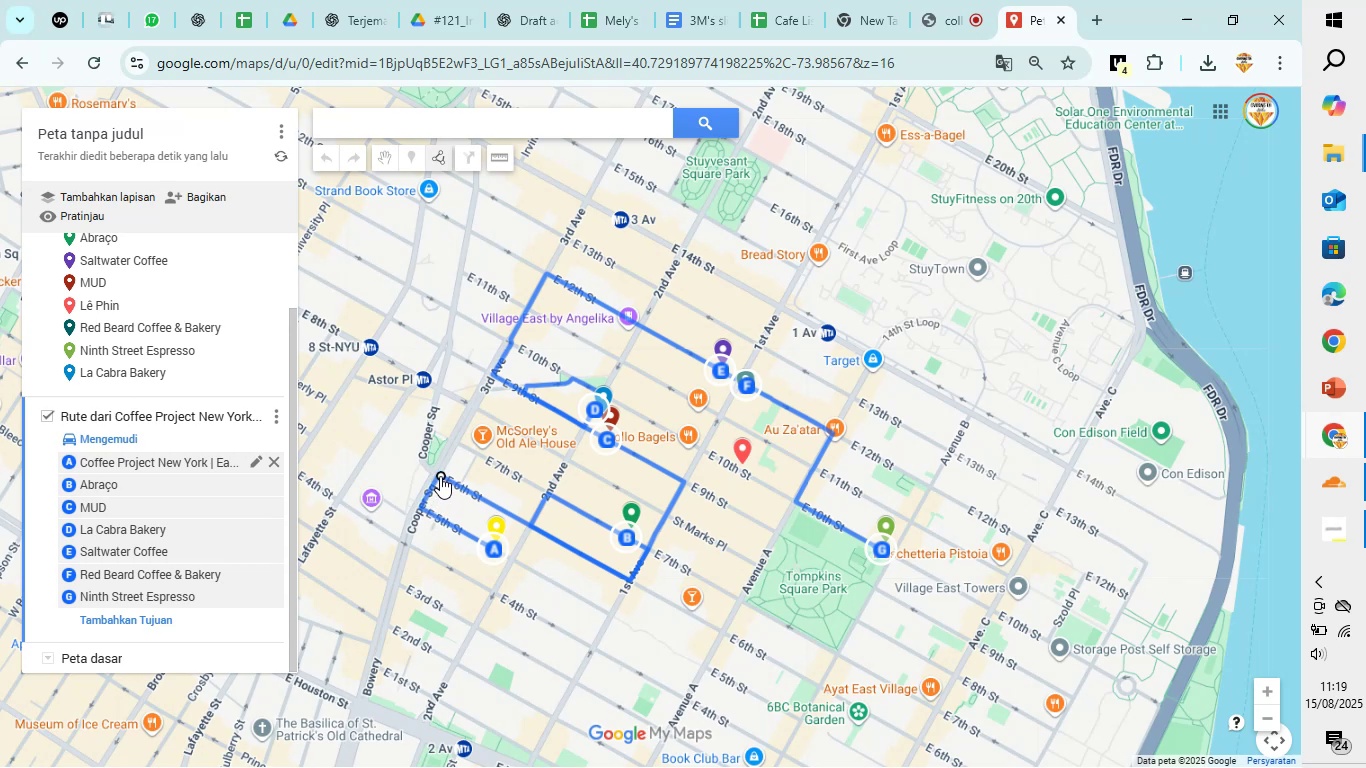 
left_click([440, 476])
 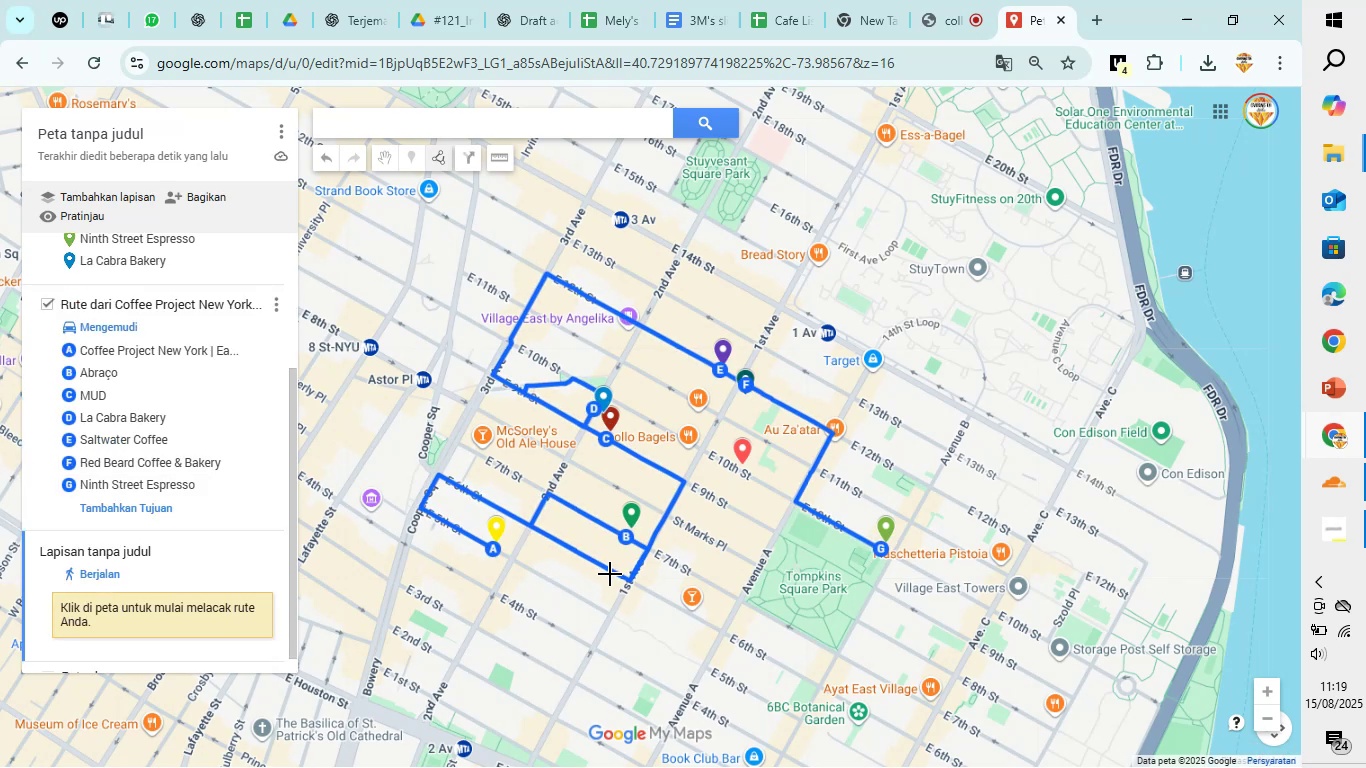 
left_click([612, 570])
 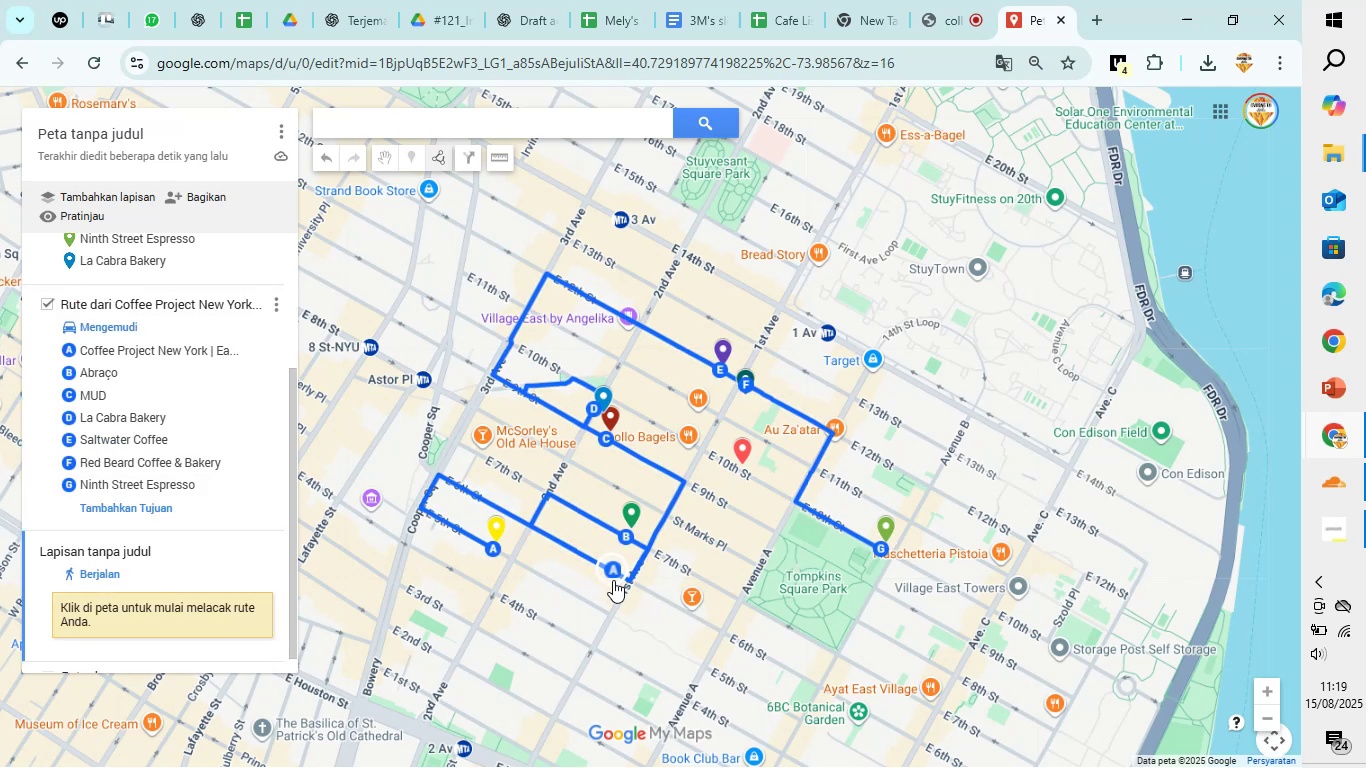 
left_click_drag(start_coordinate=[616, 574], to_coordinate=[591, 588])
 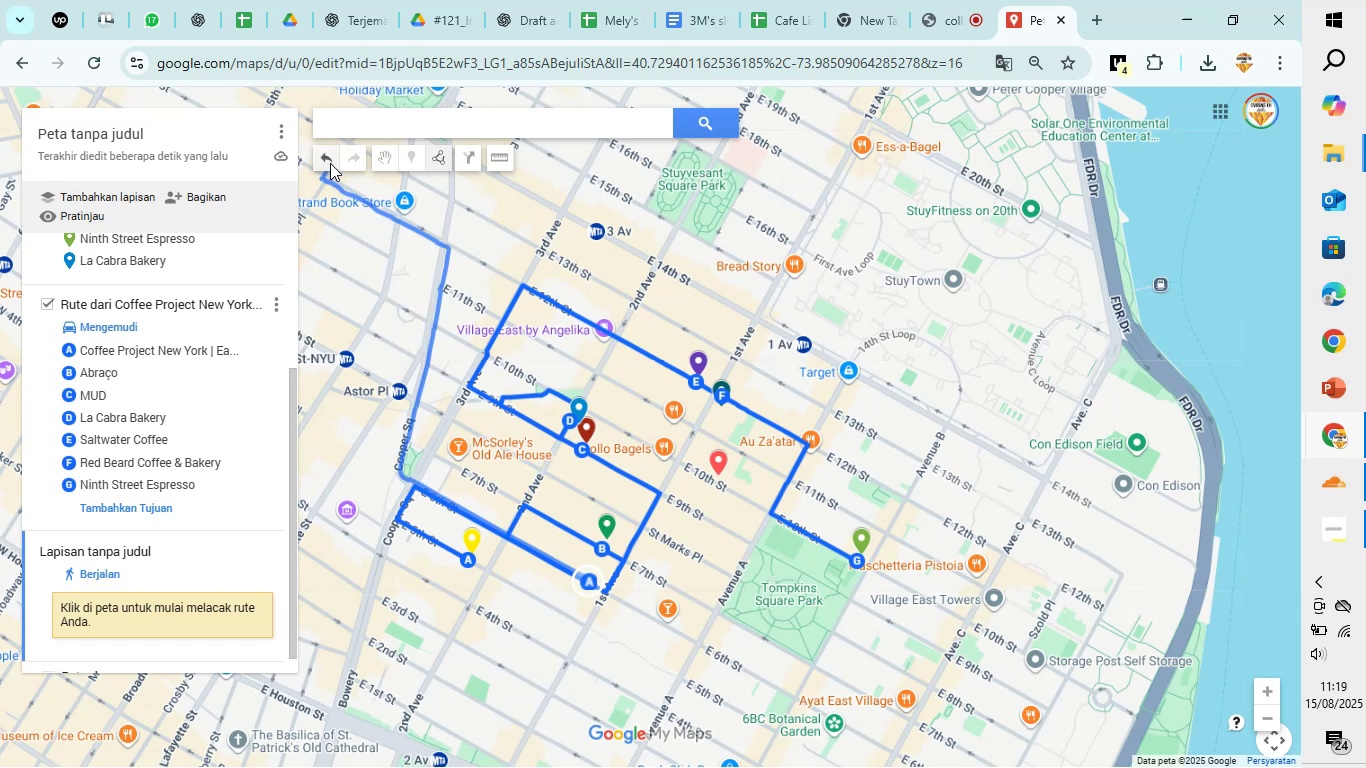 
left_click([330, 163])
 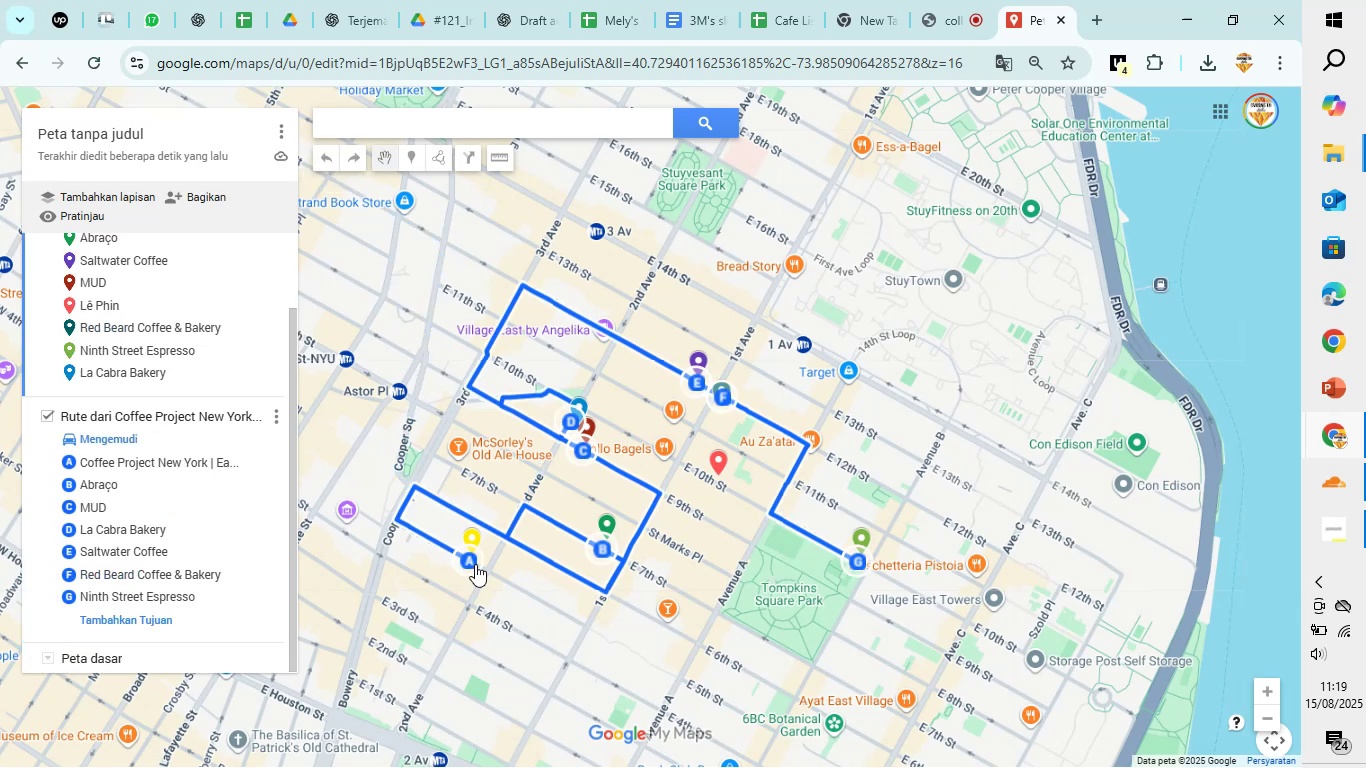 
left_click([475, 564])
 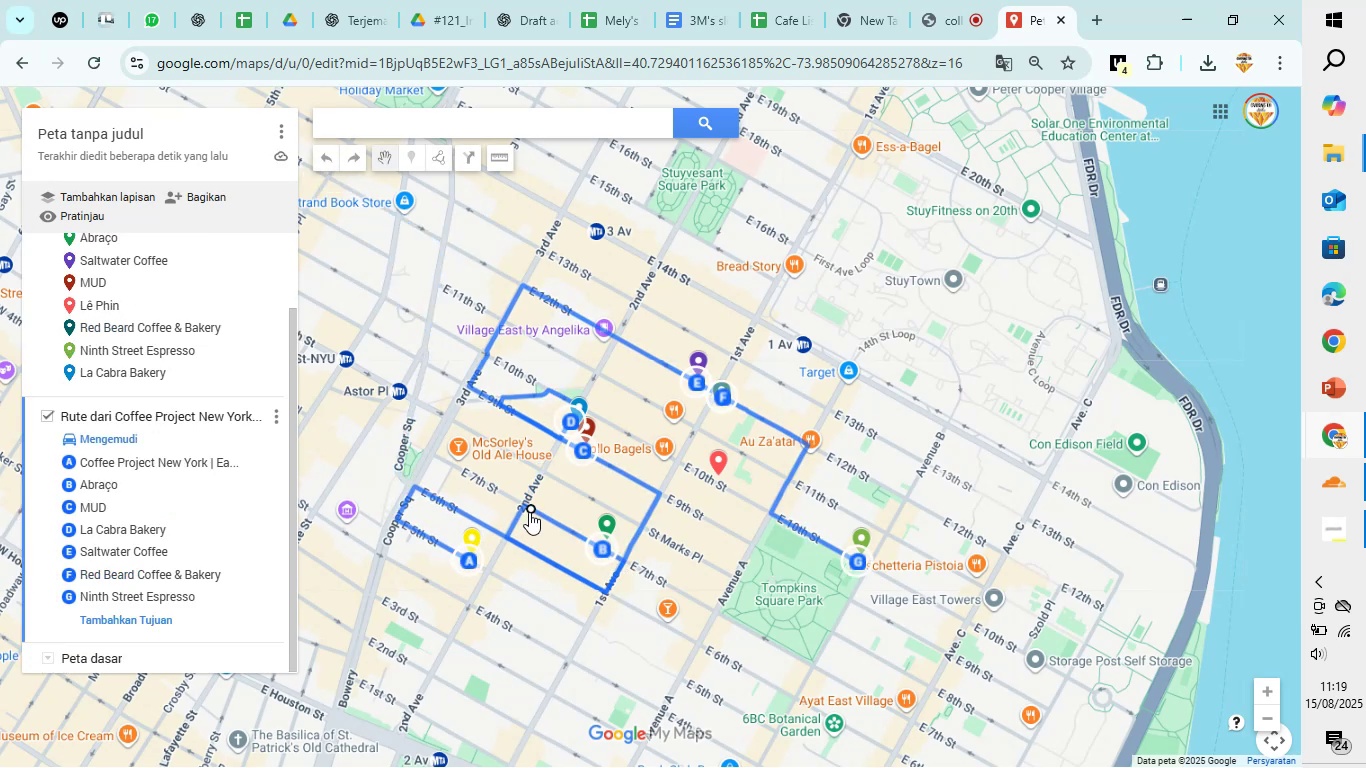 
wait(7.64)
 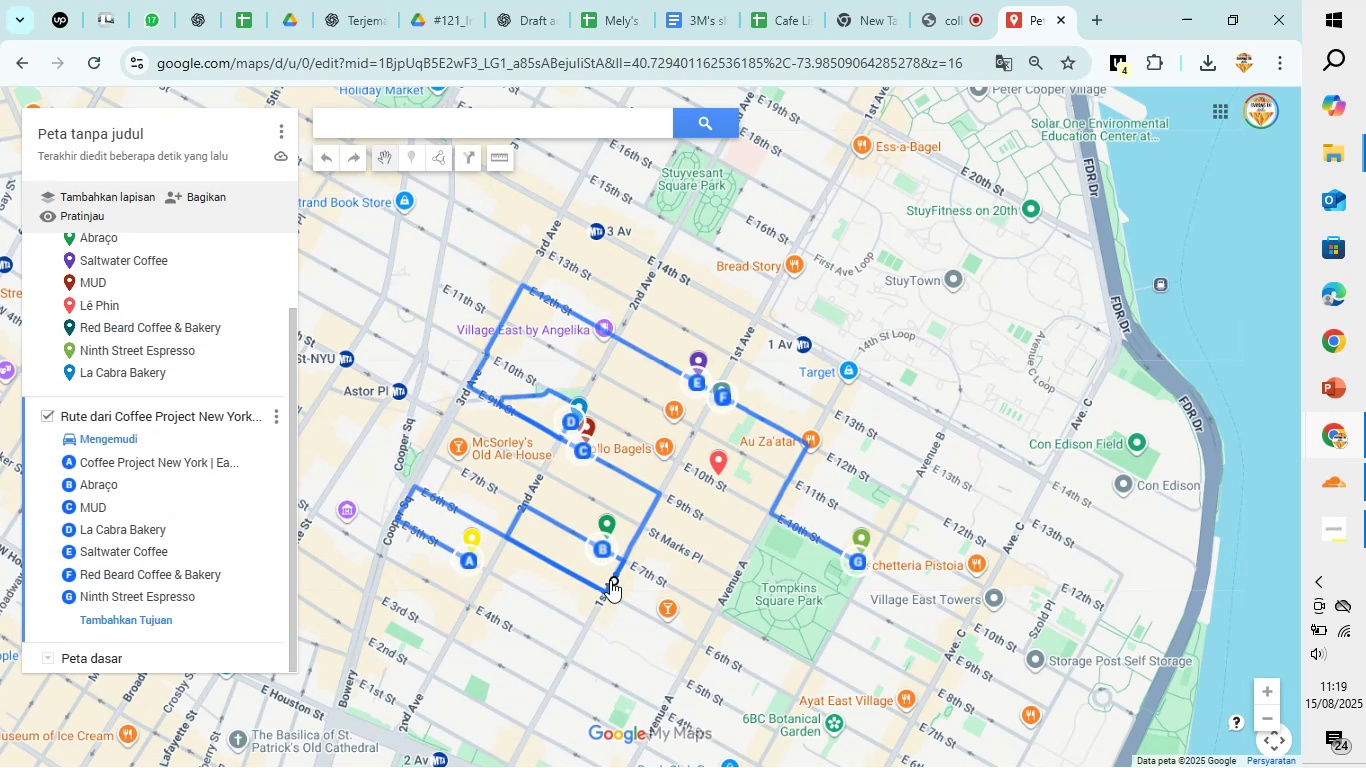 
left_click([598, 541])
 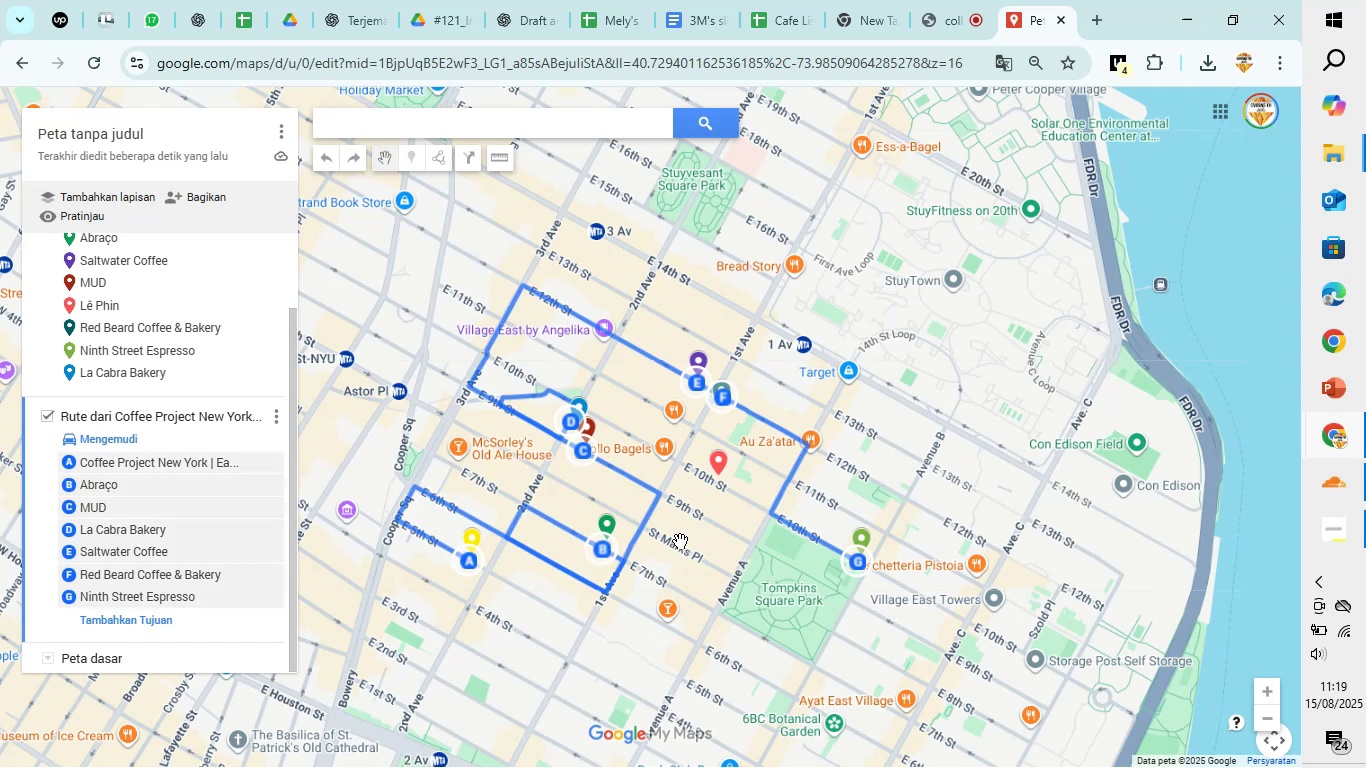 
scroll: coordinate [686, 535], scroll_direction: down, amount: 3.0
 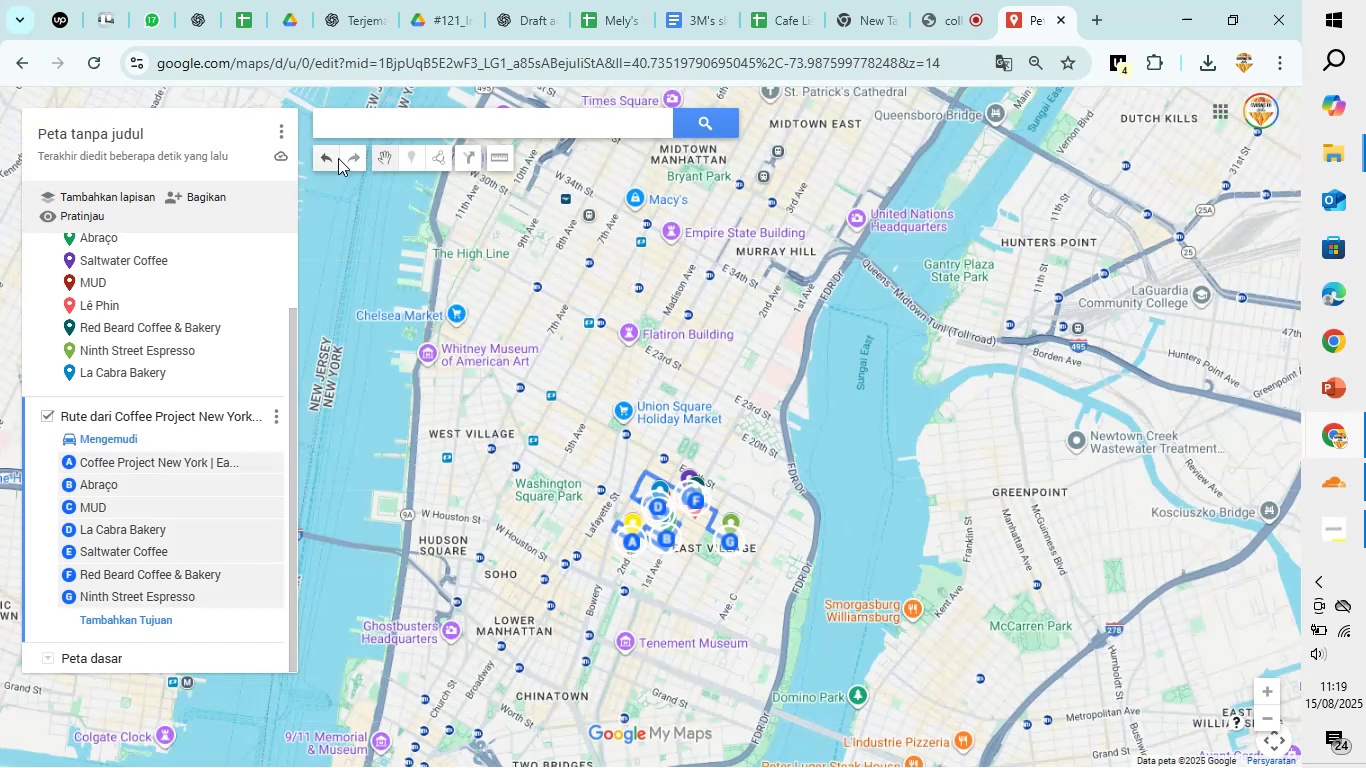 
left_click([330, 154])
 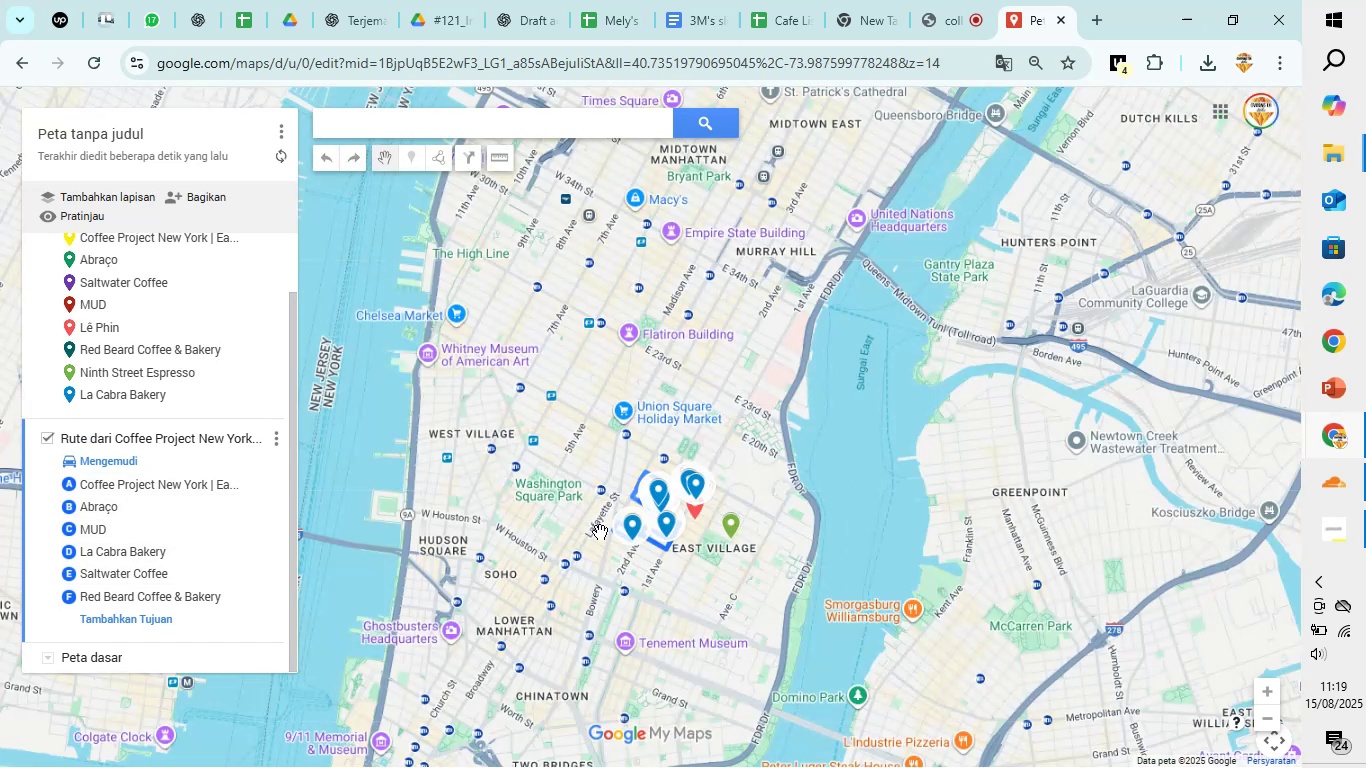 
scroll: coordinate [628, 569], scroll_direction: up, amount: 7.0
 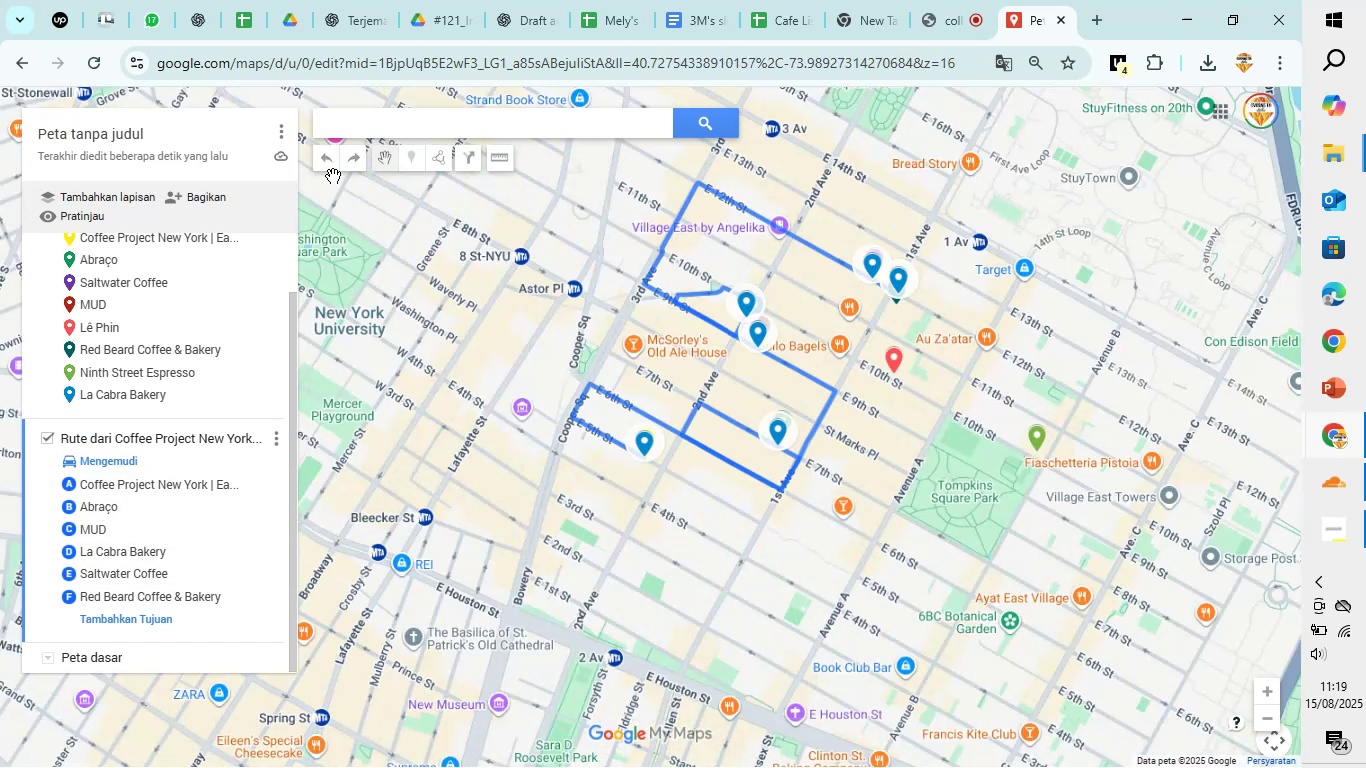 
left_click([322, 165])
 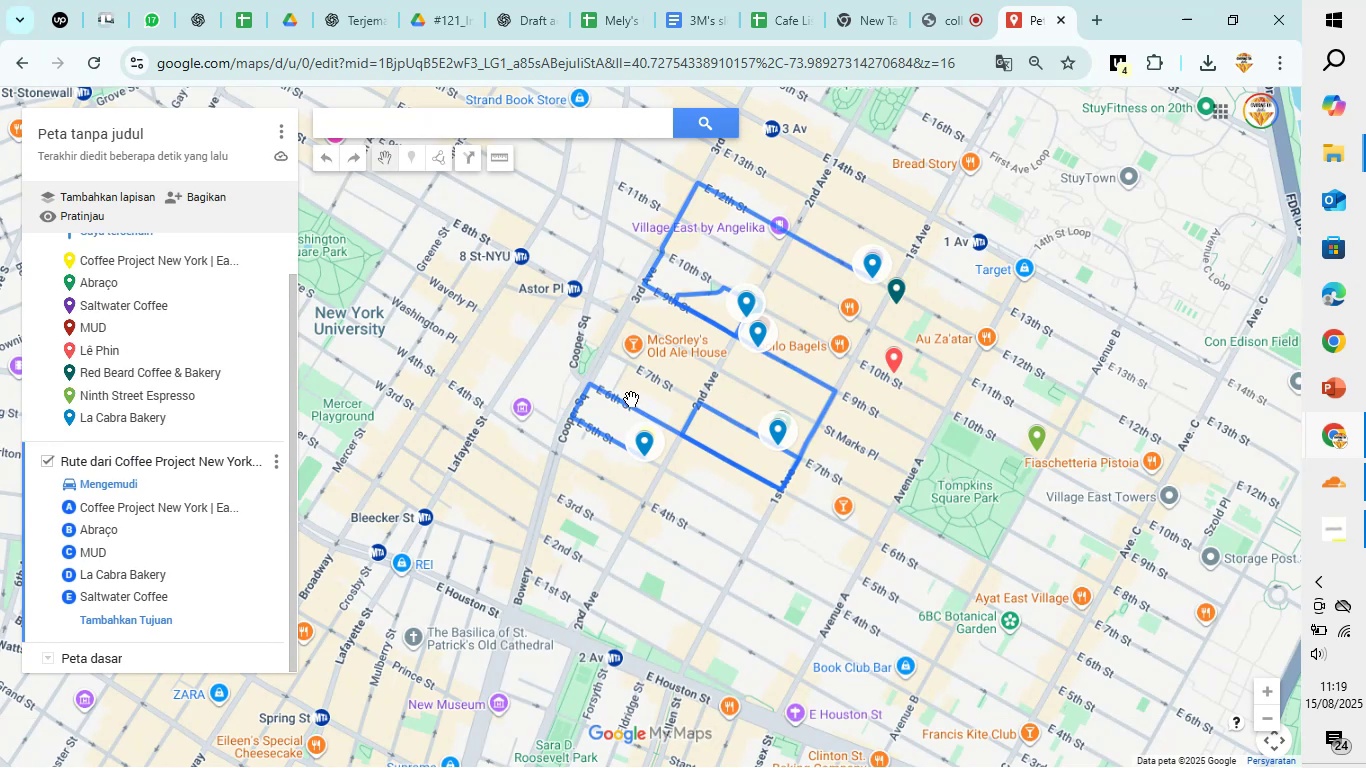 
left_click([702, 510])
 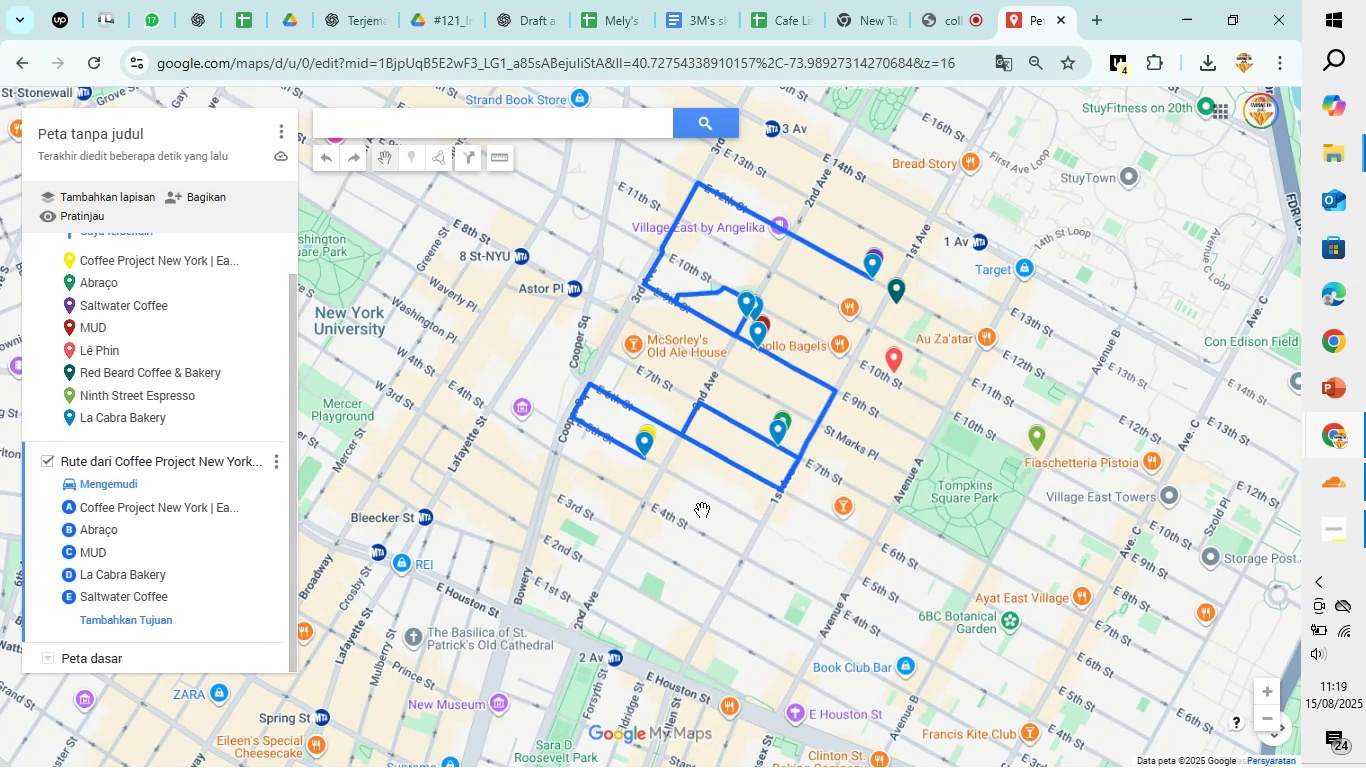 
scroll: coordinate [761, 377], scroll_direction: up, amount: 2.0
 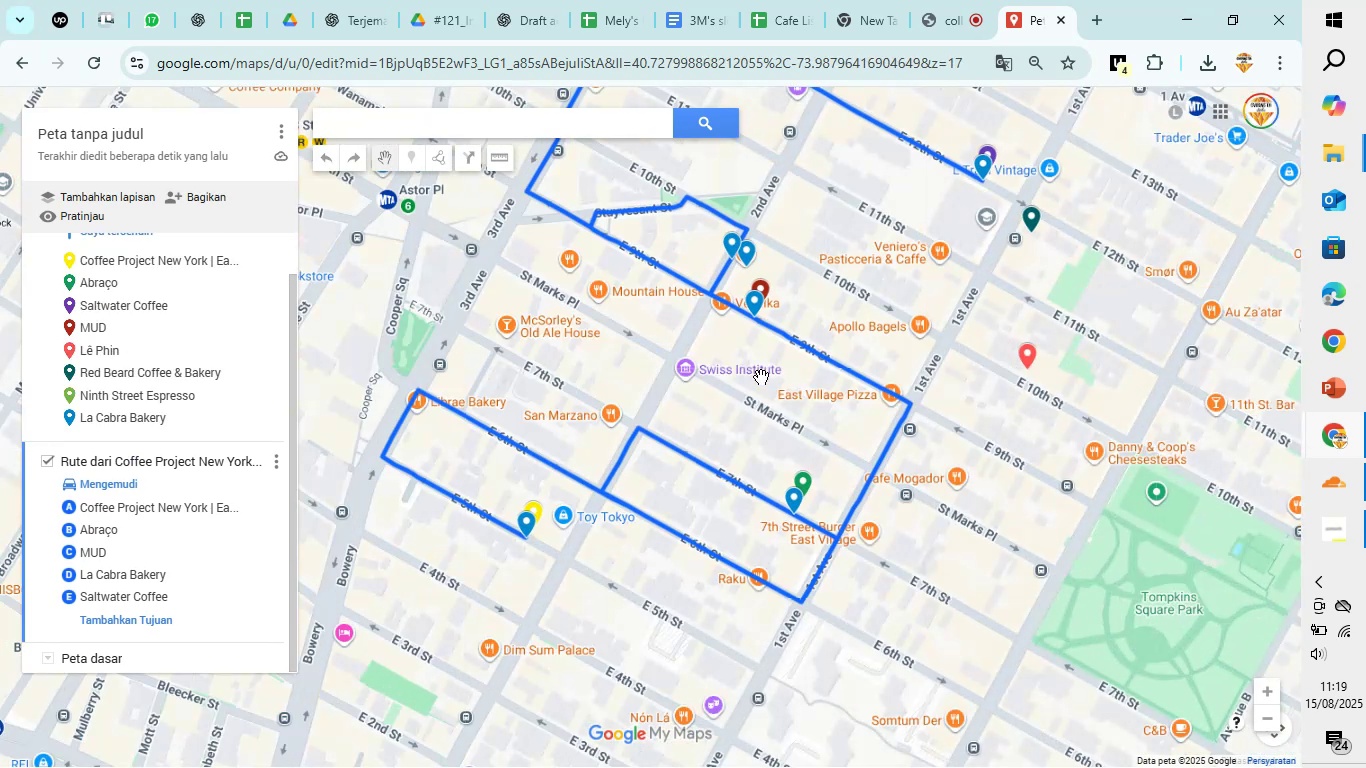 
scroll: coordinate [761, 377], scroll_direction: down, amount: 3.0
 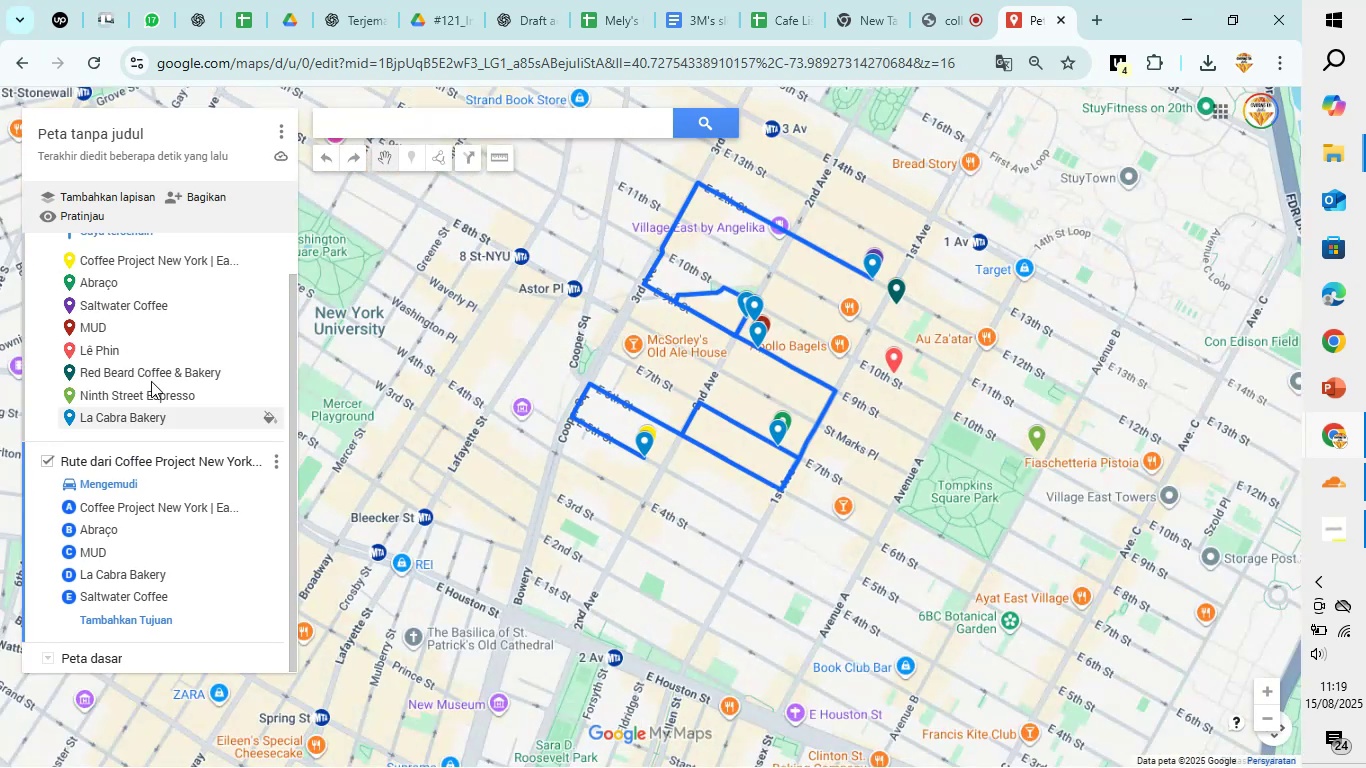 
scroll: coordinate [124, 344], scroll_direction: up, amount: 2.0
 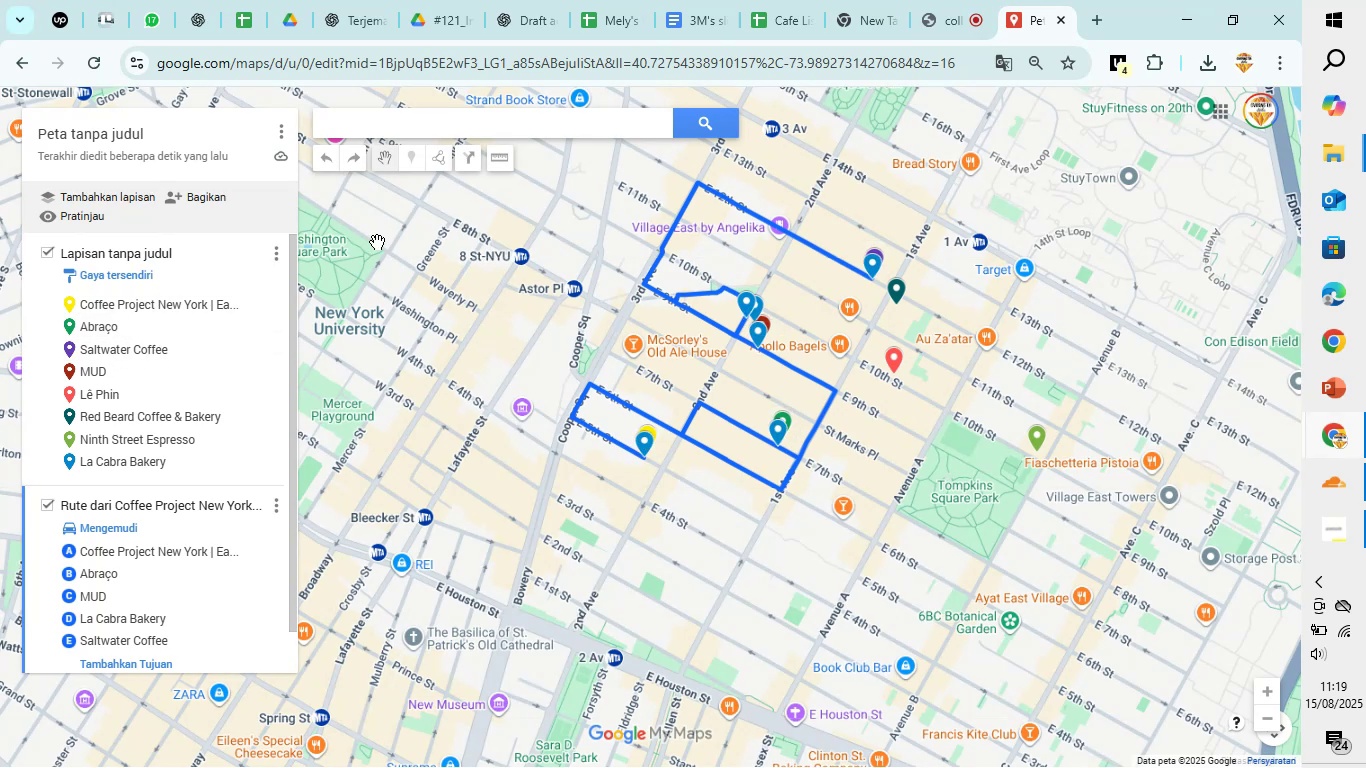 
left_click([326, 164])
 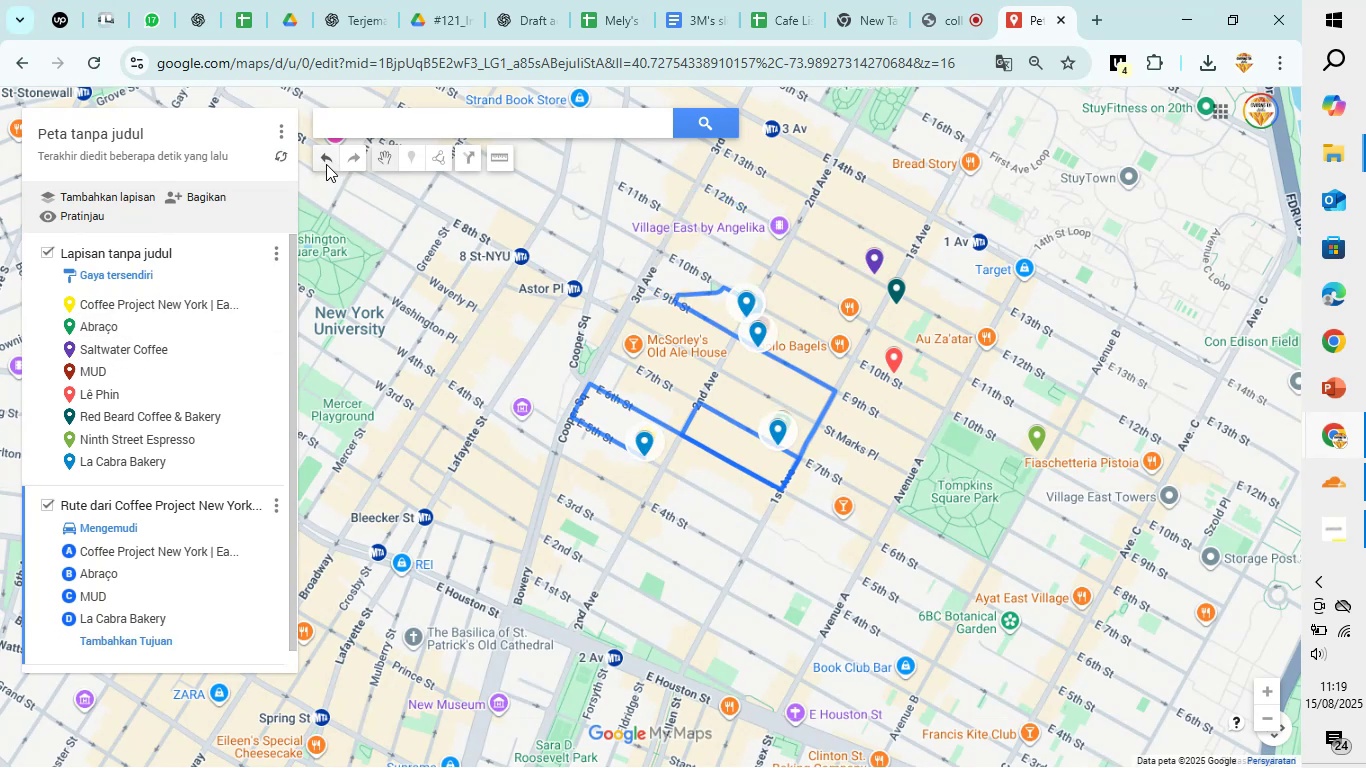 
left_click([326, 164])
 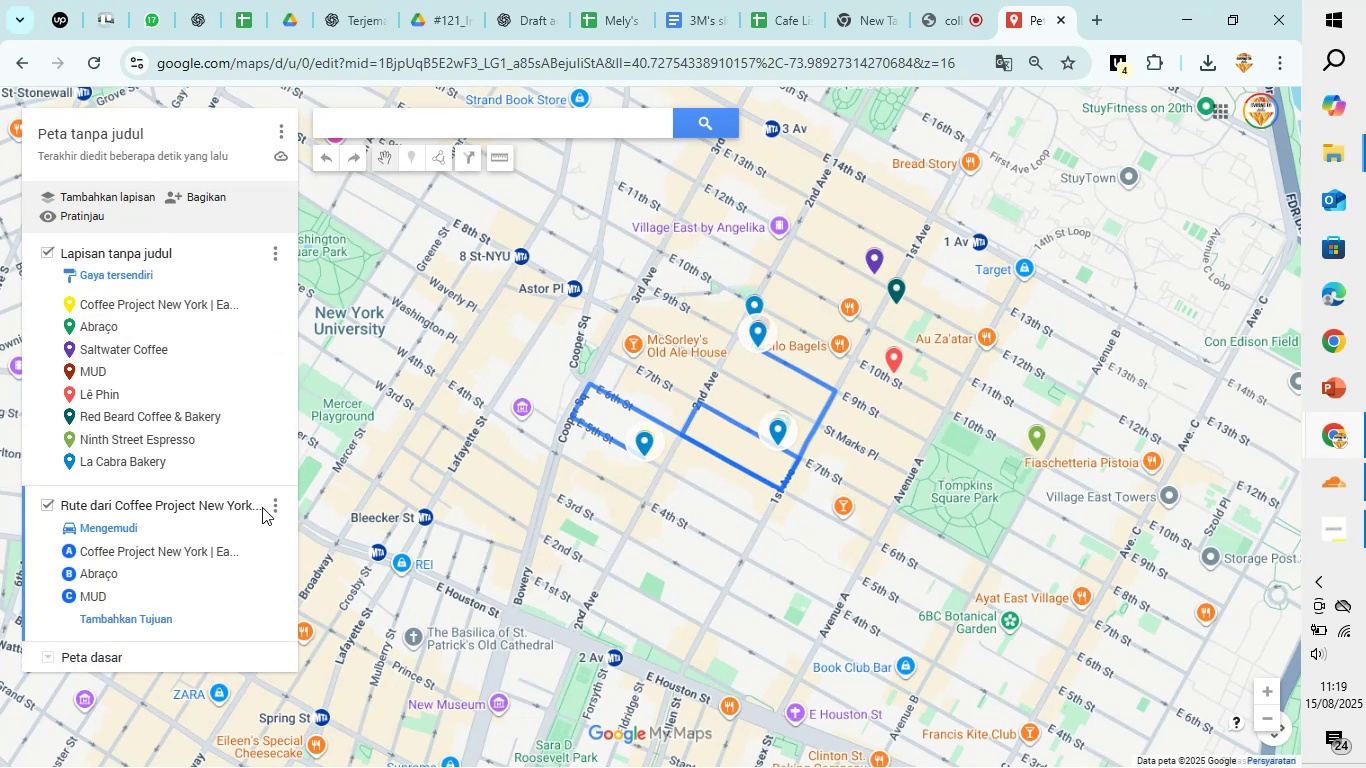 
scroll: coordinate [203, 563], scroll_direction: down, amount: 1.0
 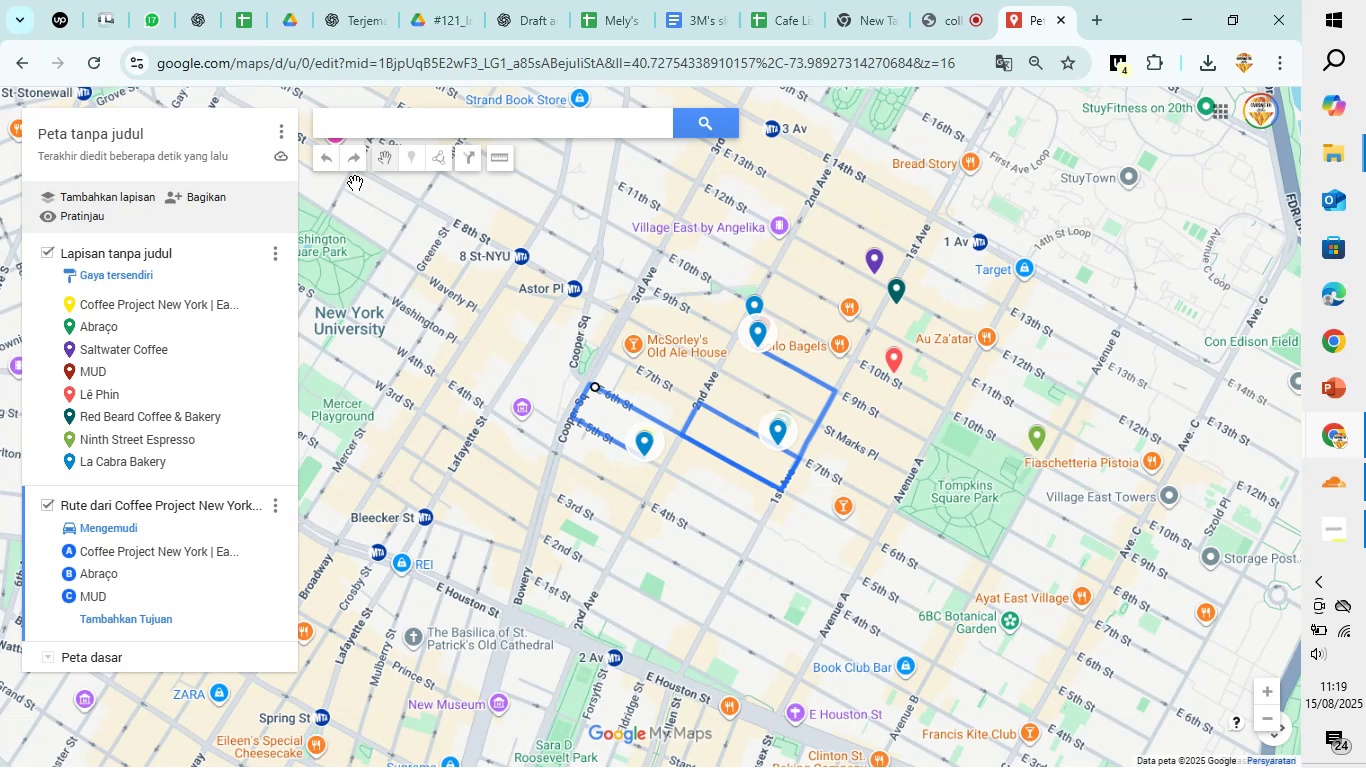 
left_click([330, 153])
 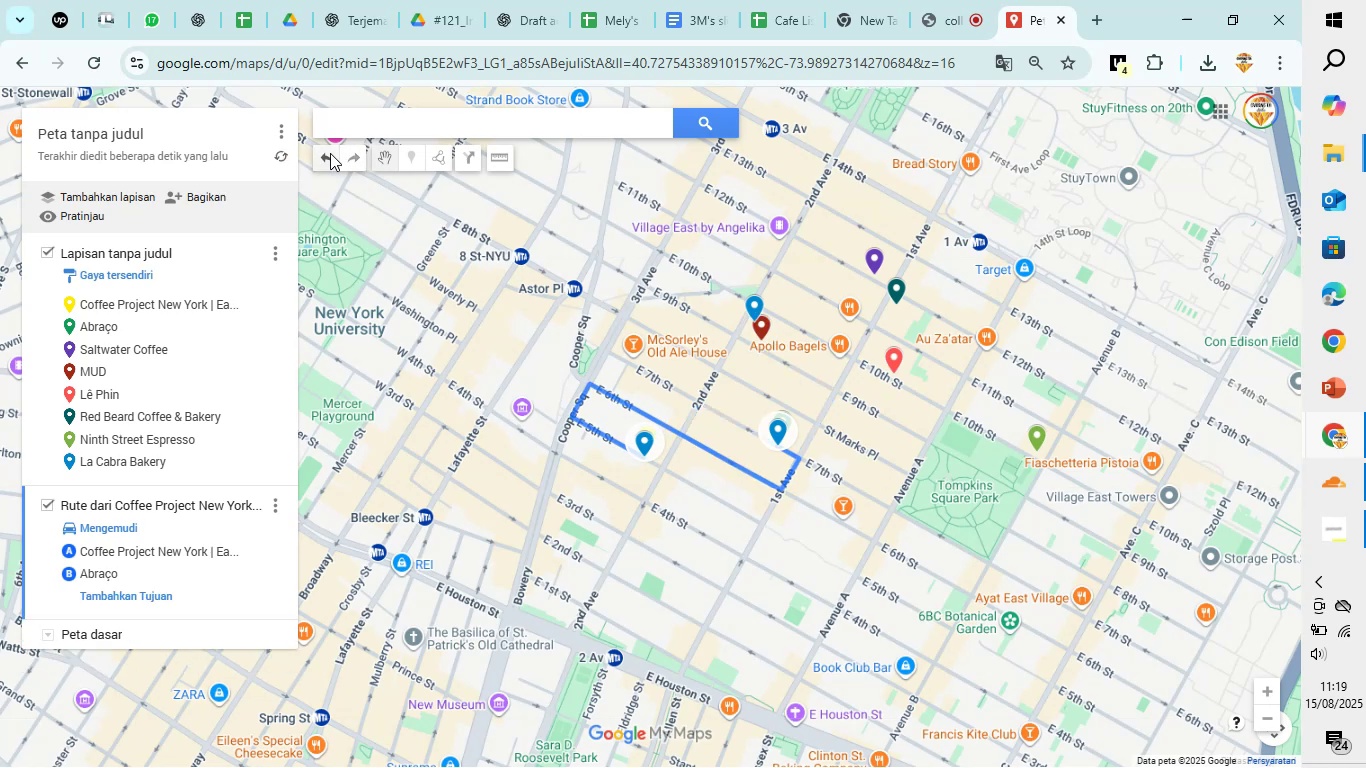 
left_click([330, 153])
 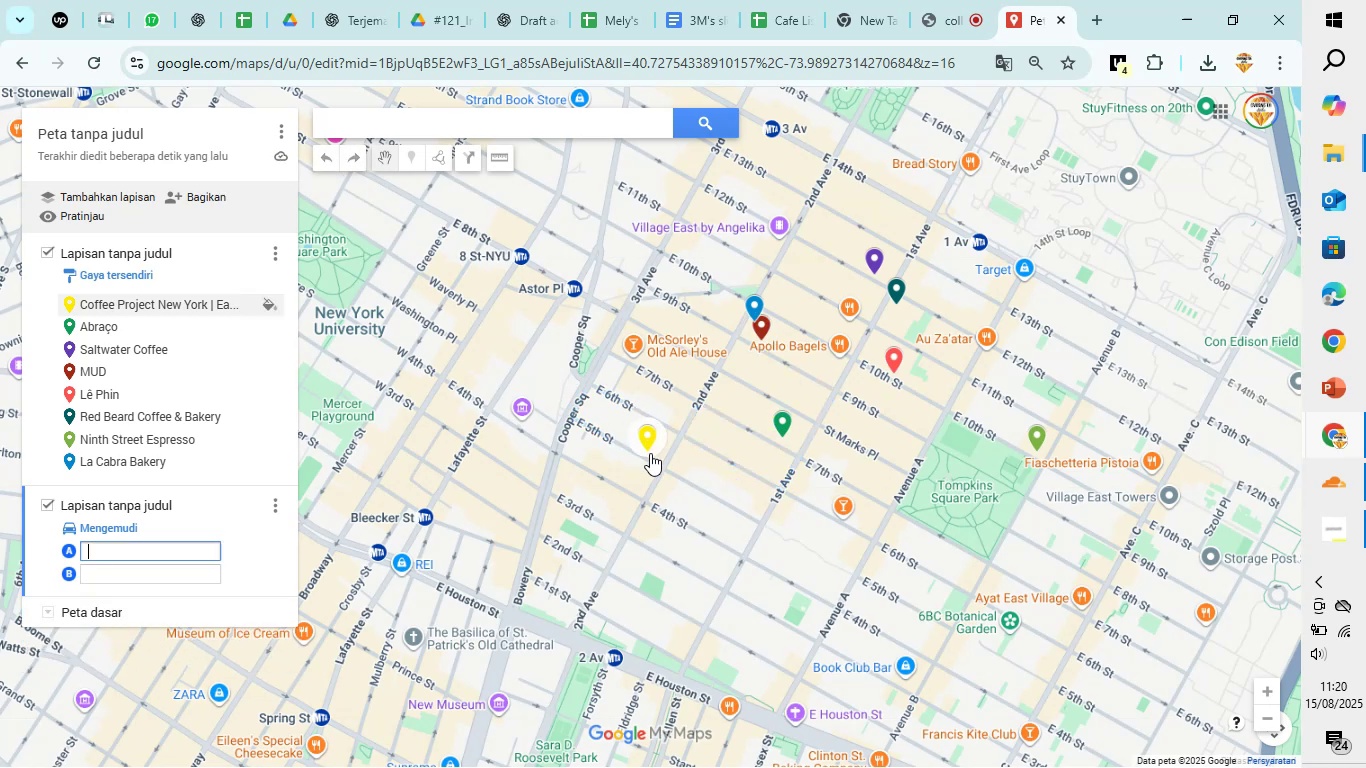 
left_click([650, 453])
 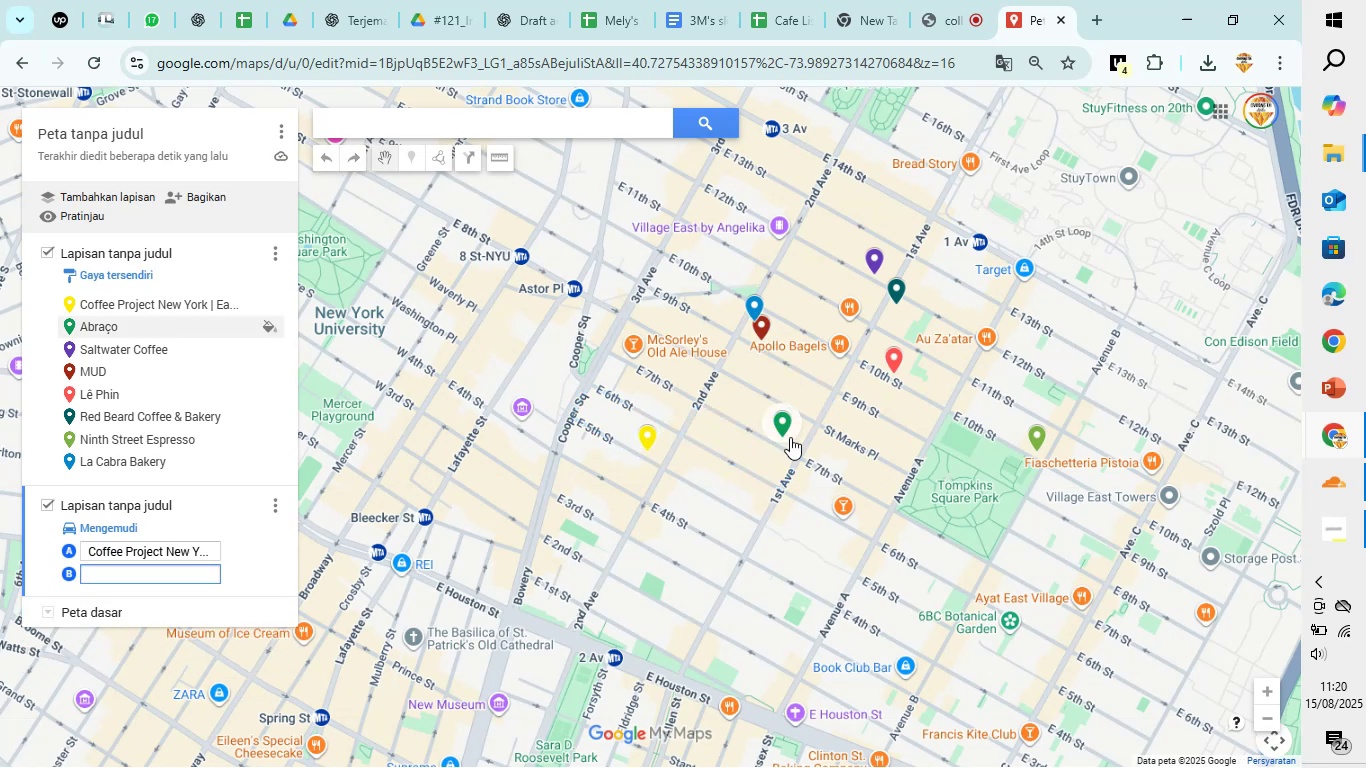 
left_click([789, 436])
 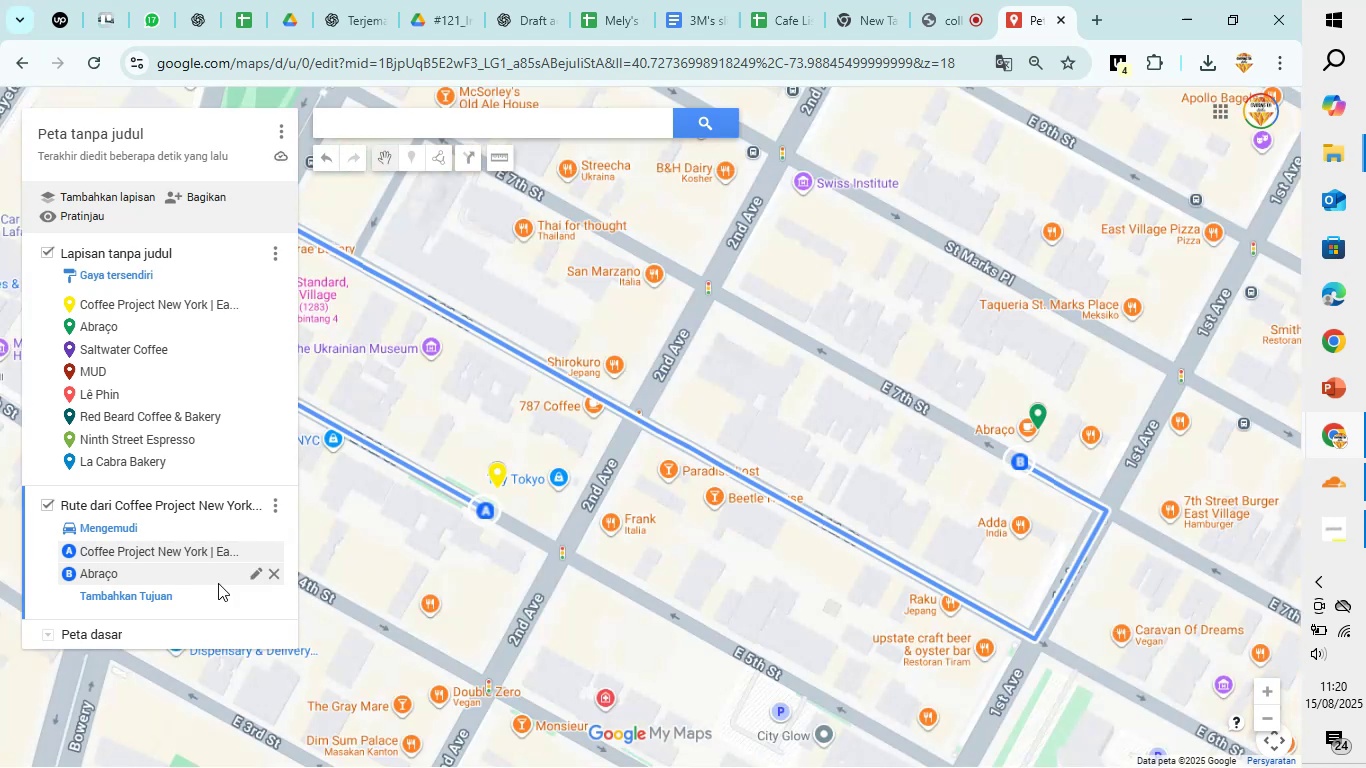 
left_click([168, 594])
 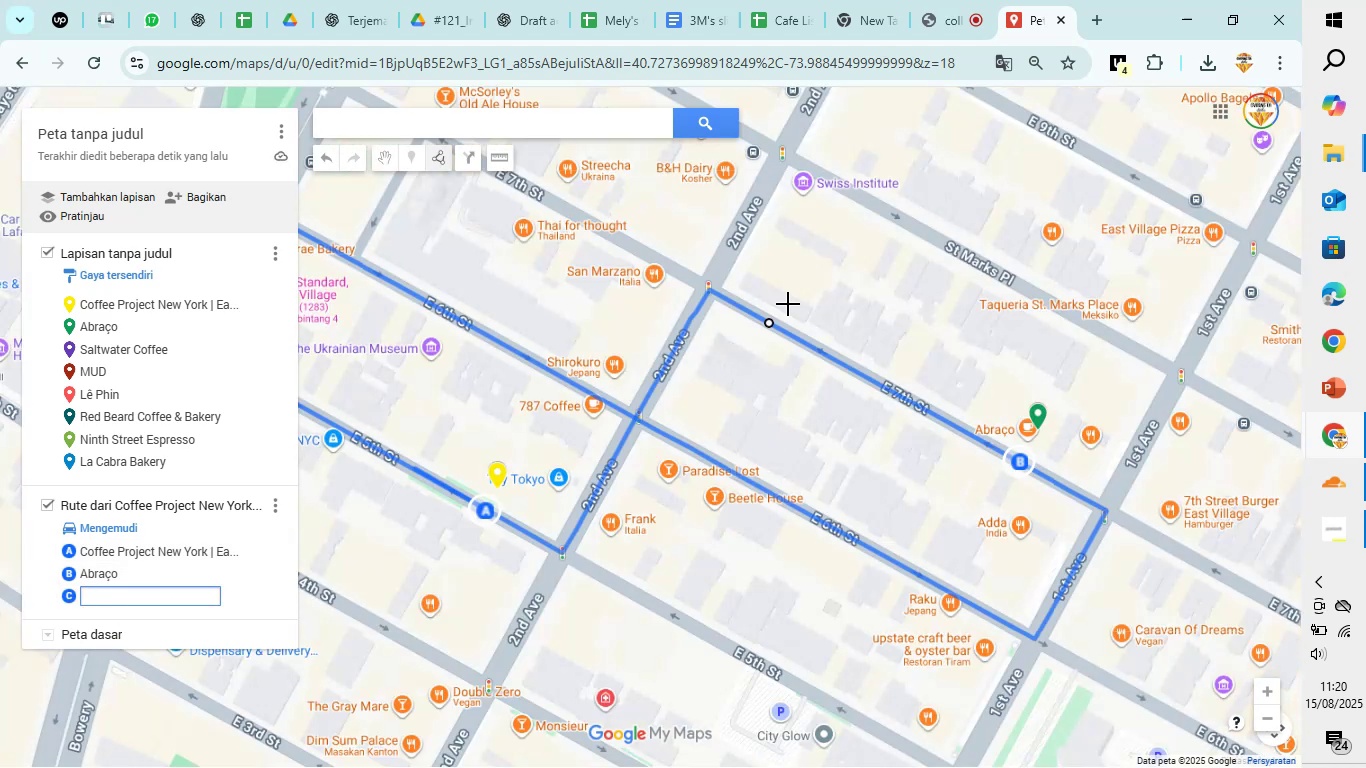 
scroll: coordinate [836, 277], scroll_direction: down, amount: 3.0
 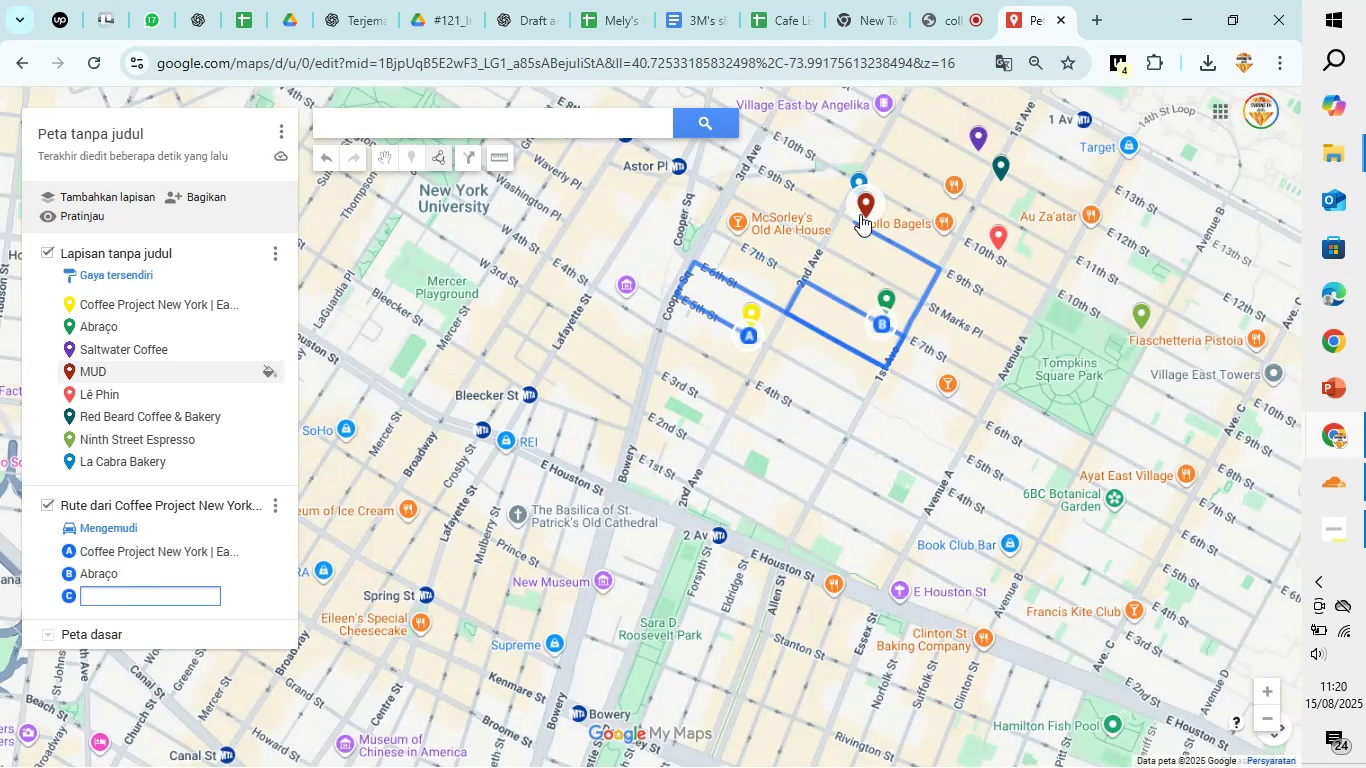 
left_click([860, 214])
 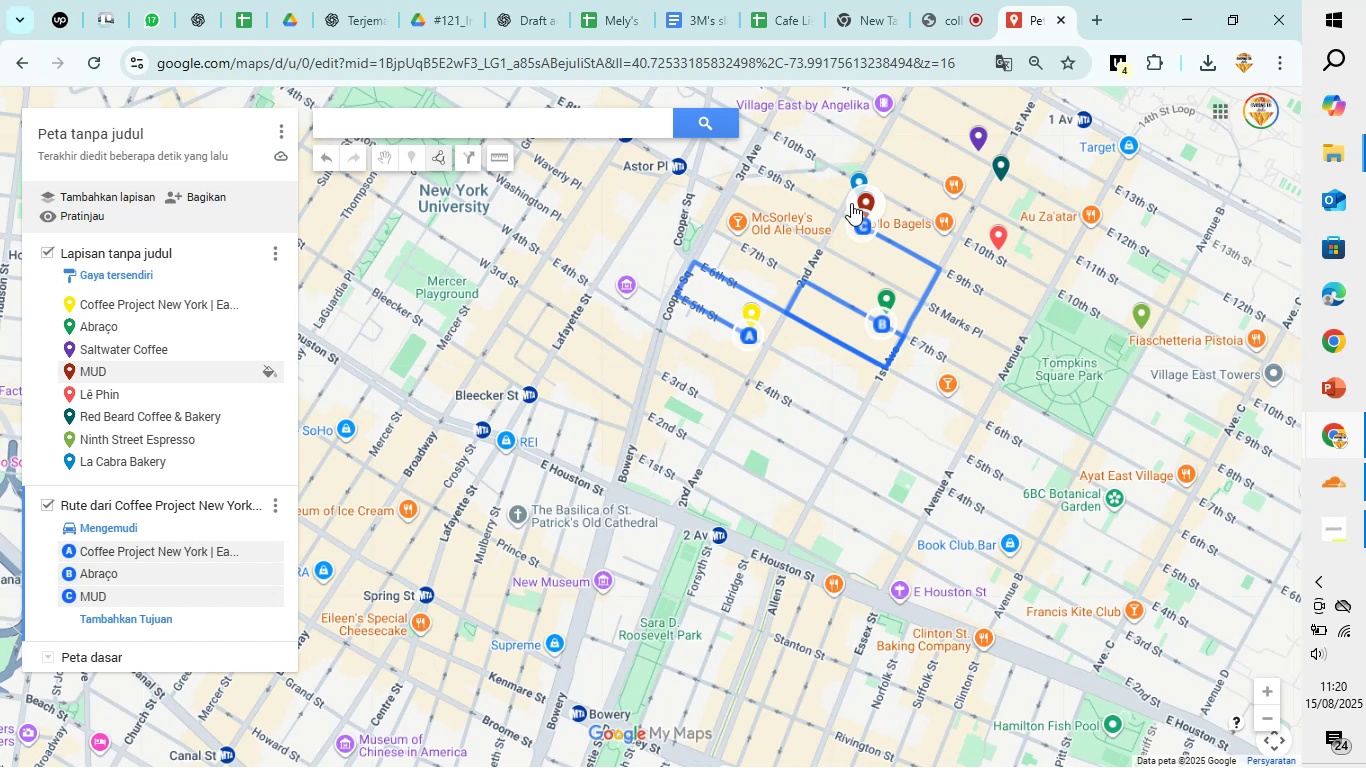 
wait(7.35)
 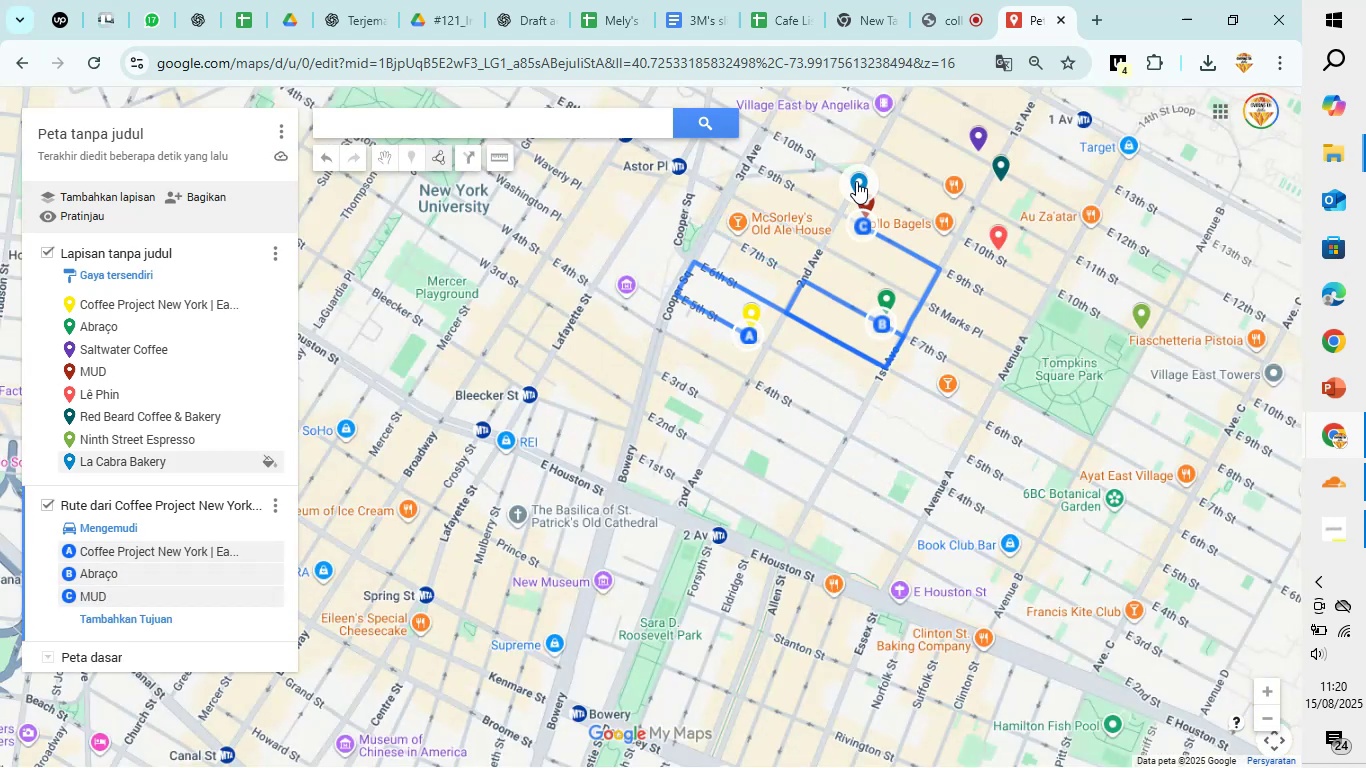 
left_click([278, 597])
 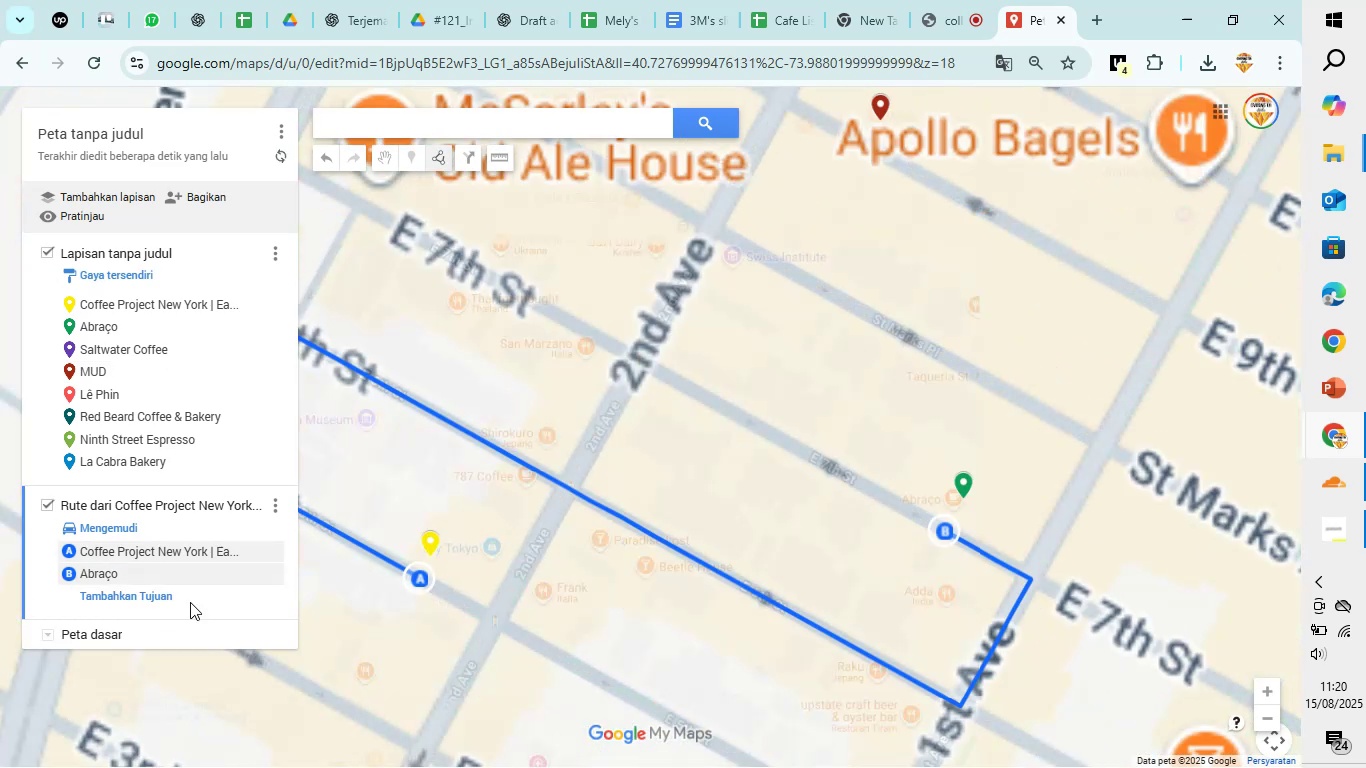 
left_click([138, 602])
 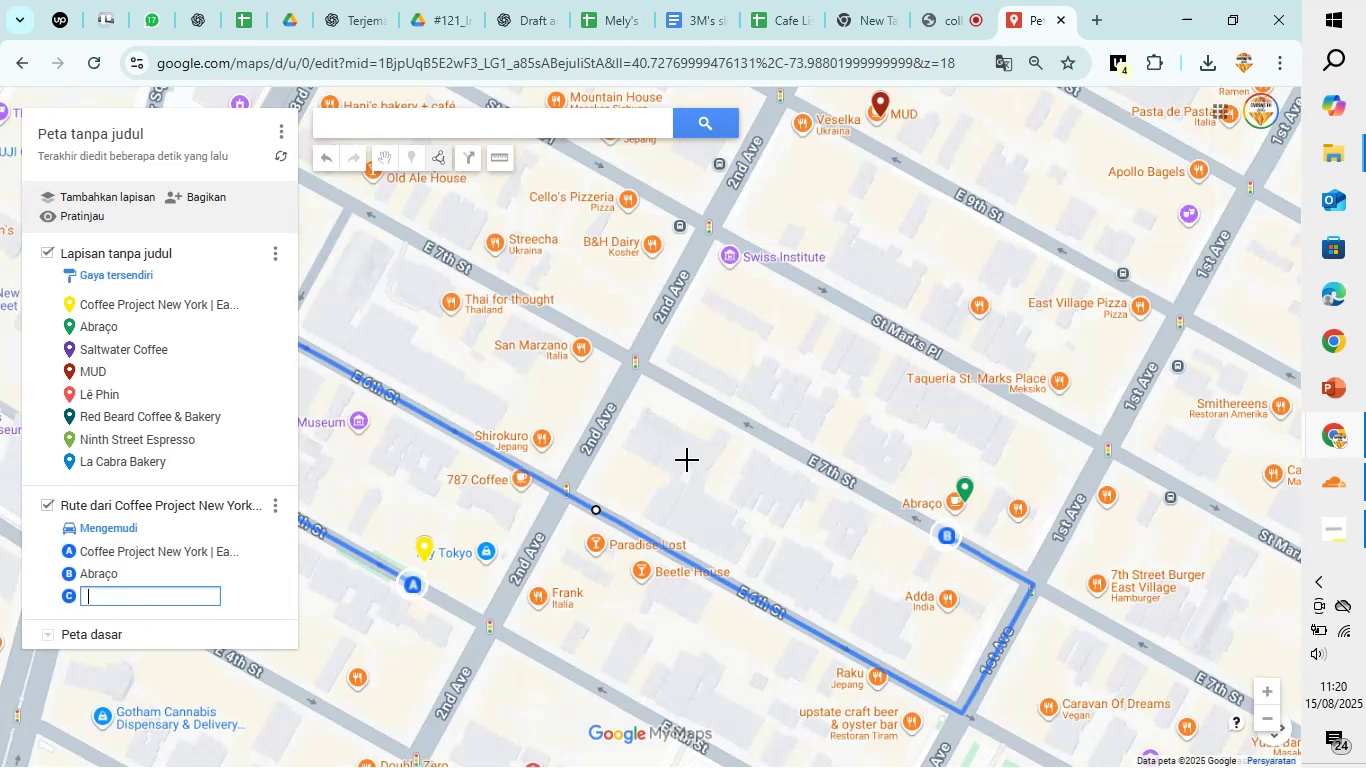 
scroll: coordinate [713, 433], scroll_direction: down, amount: 2.0
 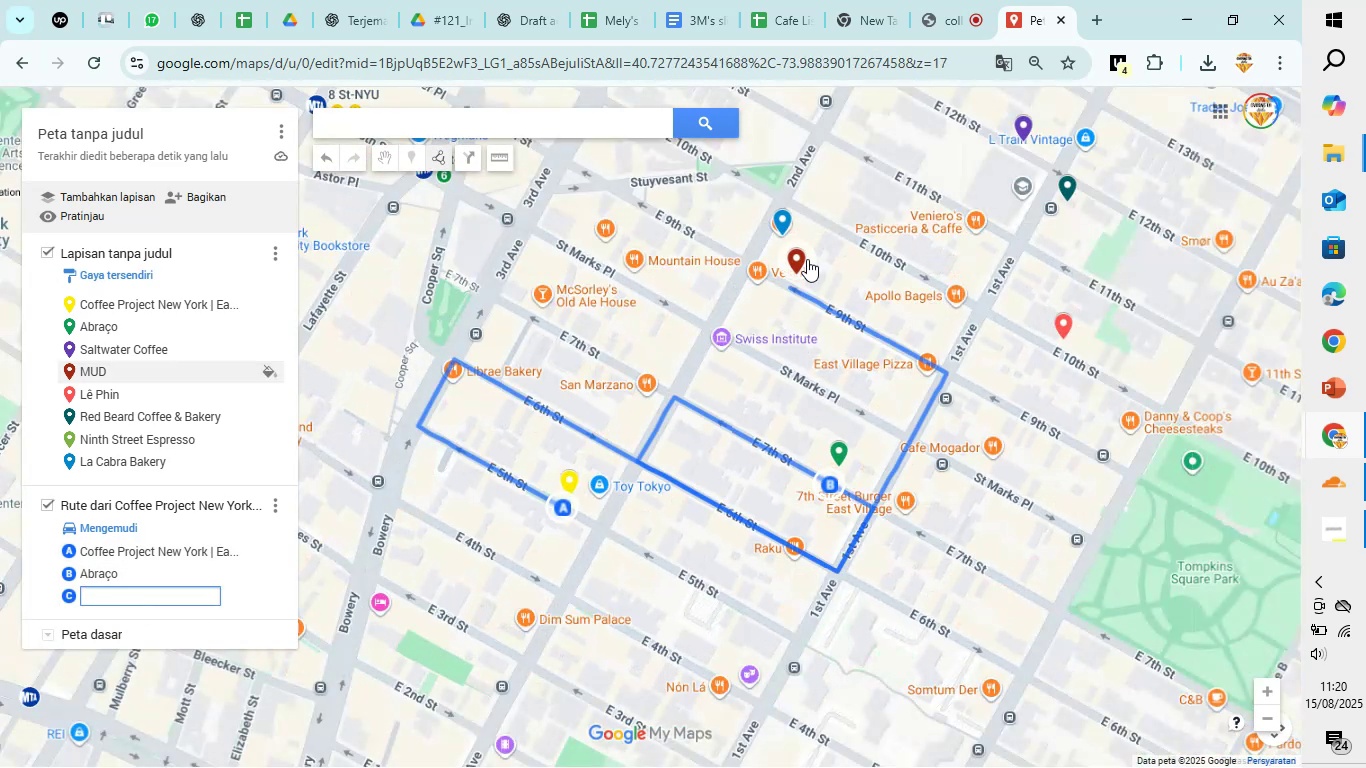 
left_click([806, 259])
 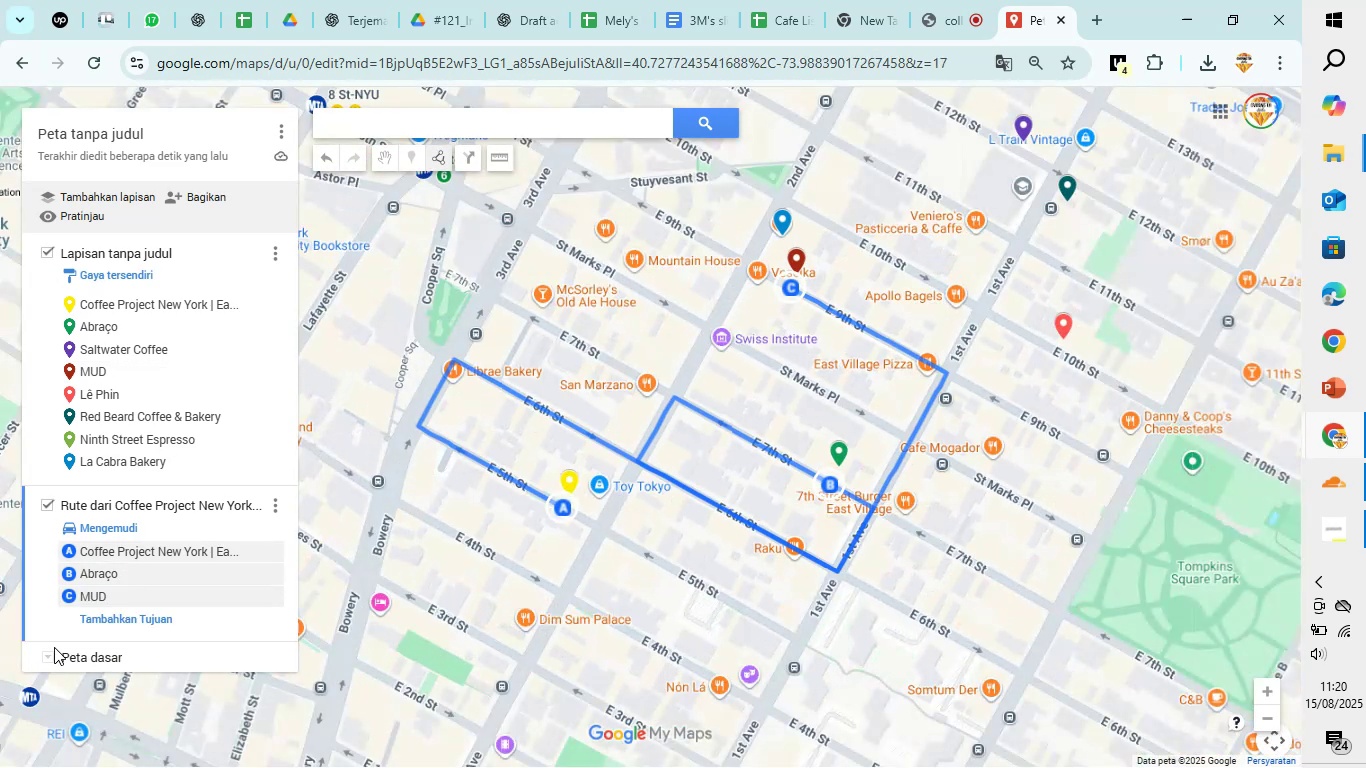 
left_click([119, 626])
 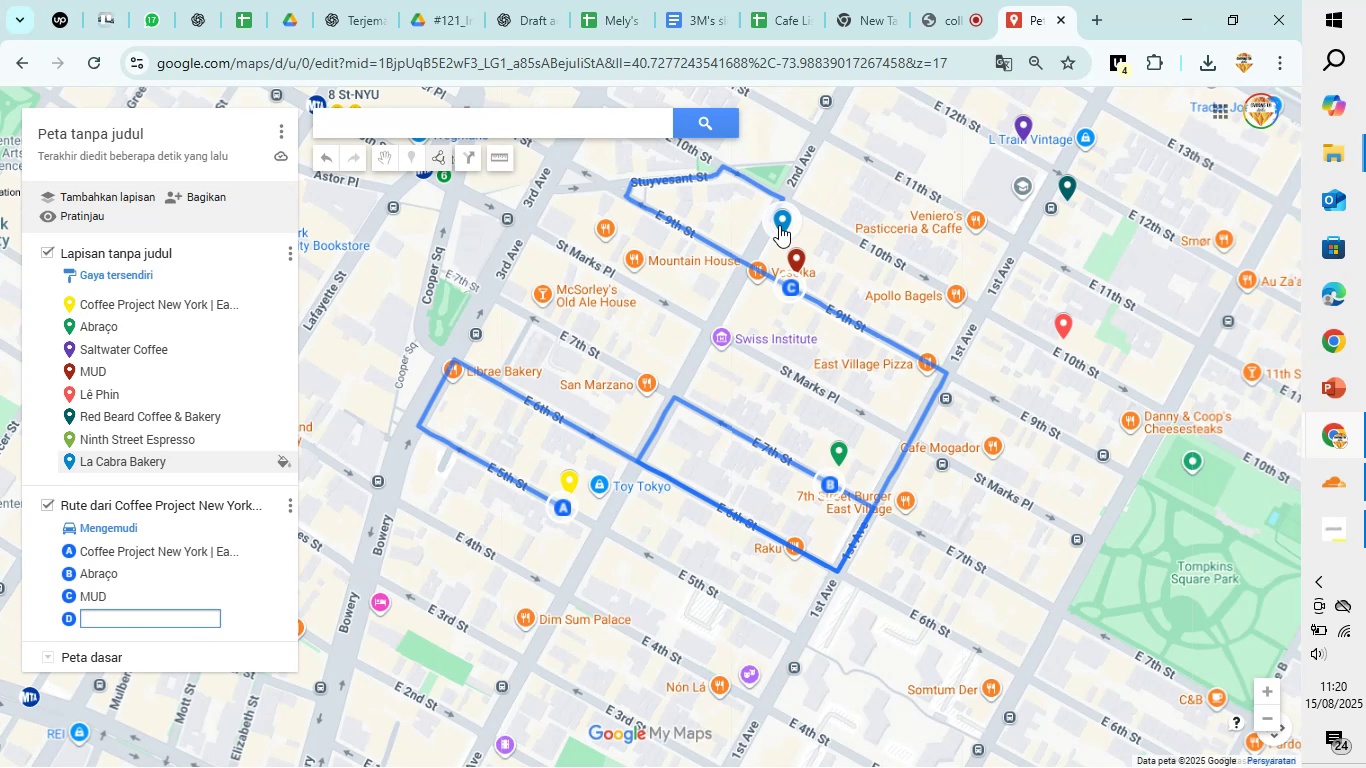 
left_click([779, 225])
 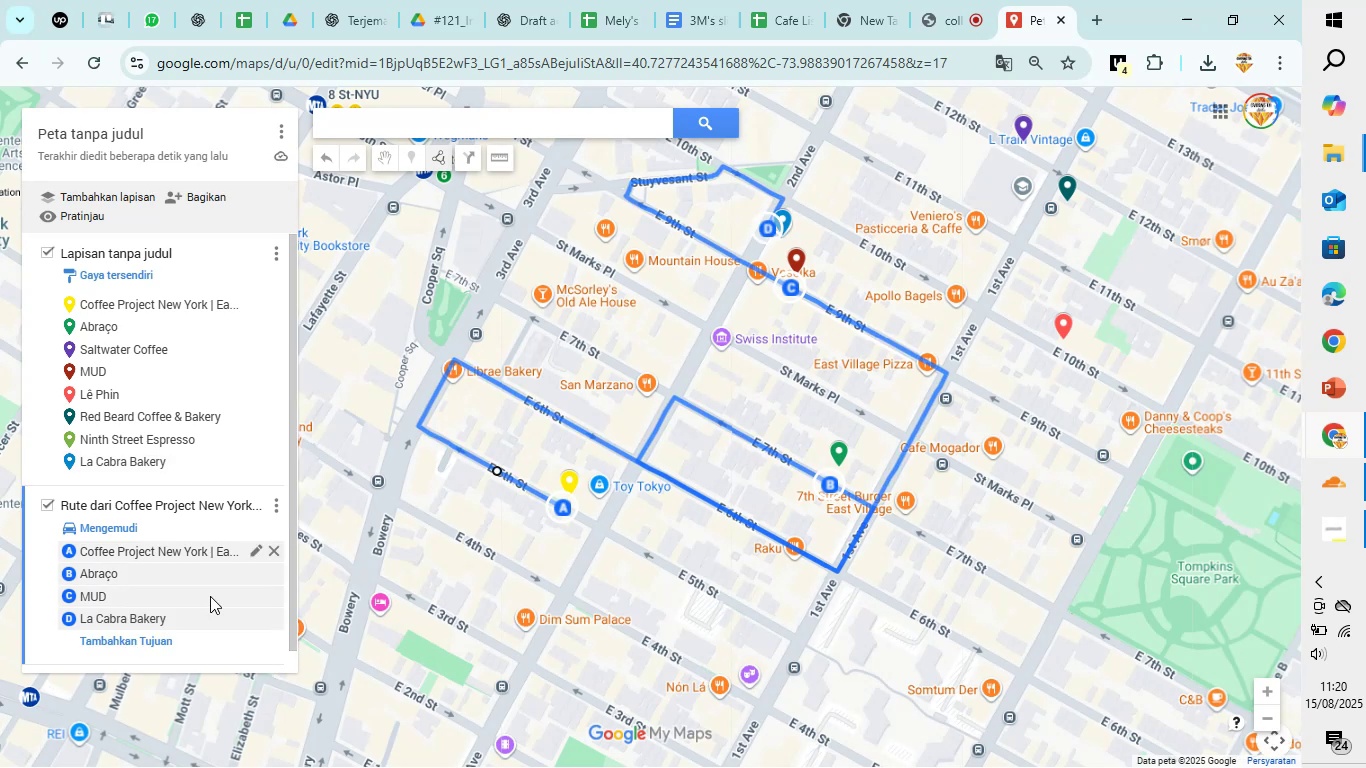 
left_click([141, 643])
 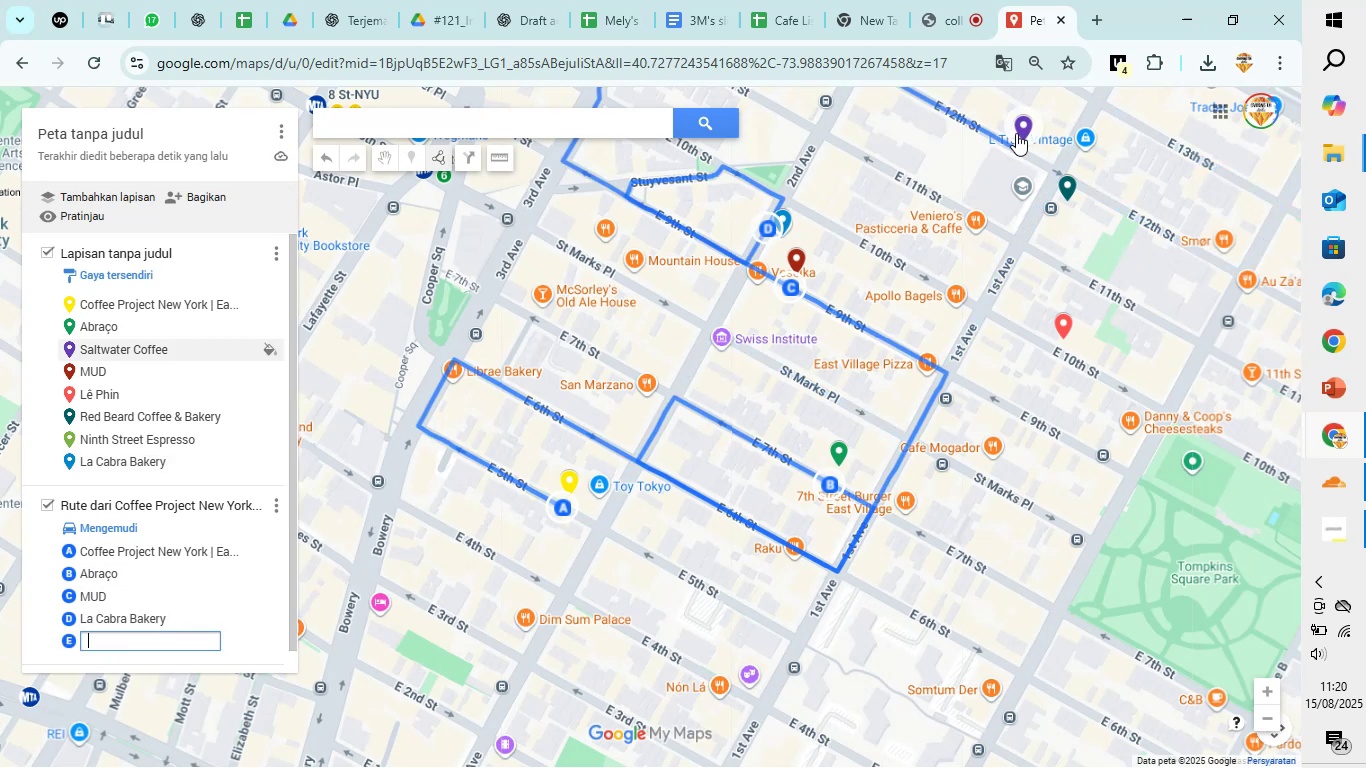 
left_click([1016, 133])
 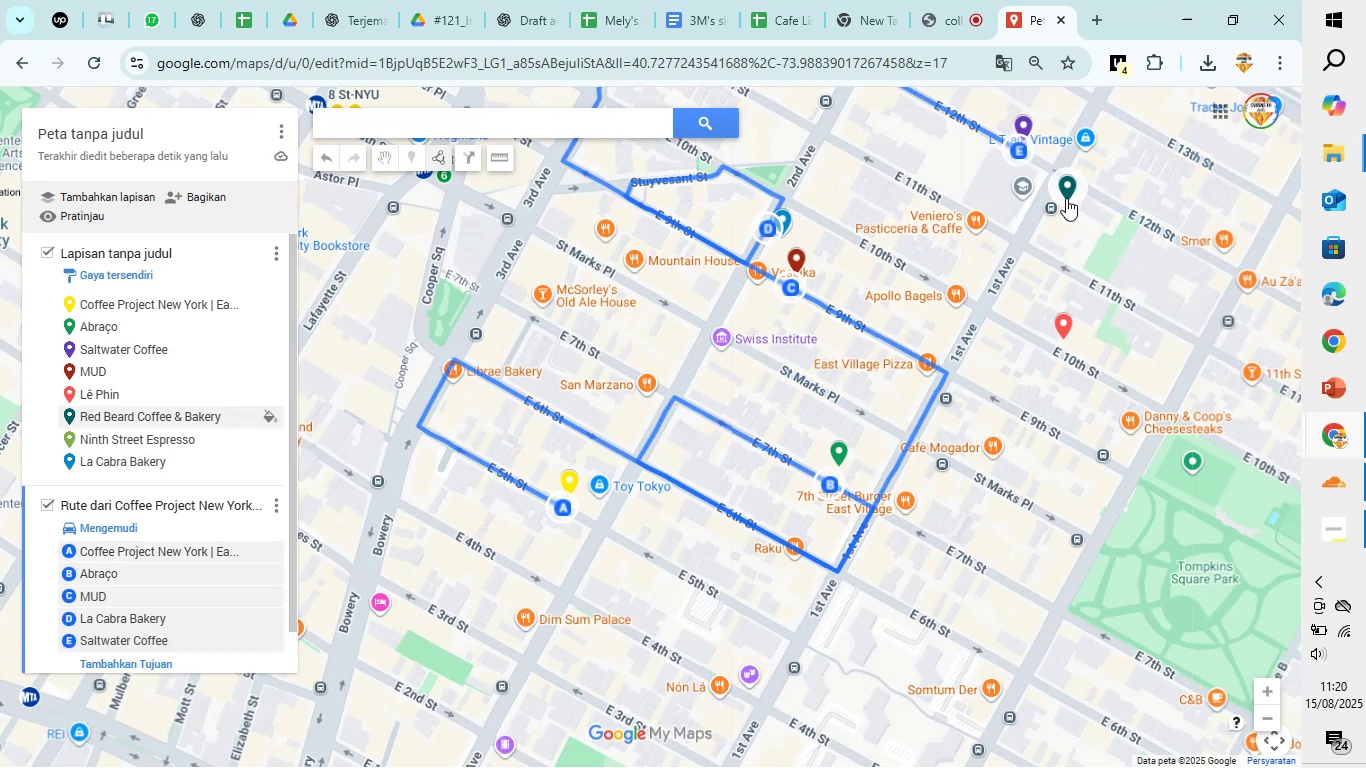 
left_click([1066, 198])
 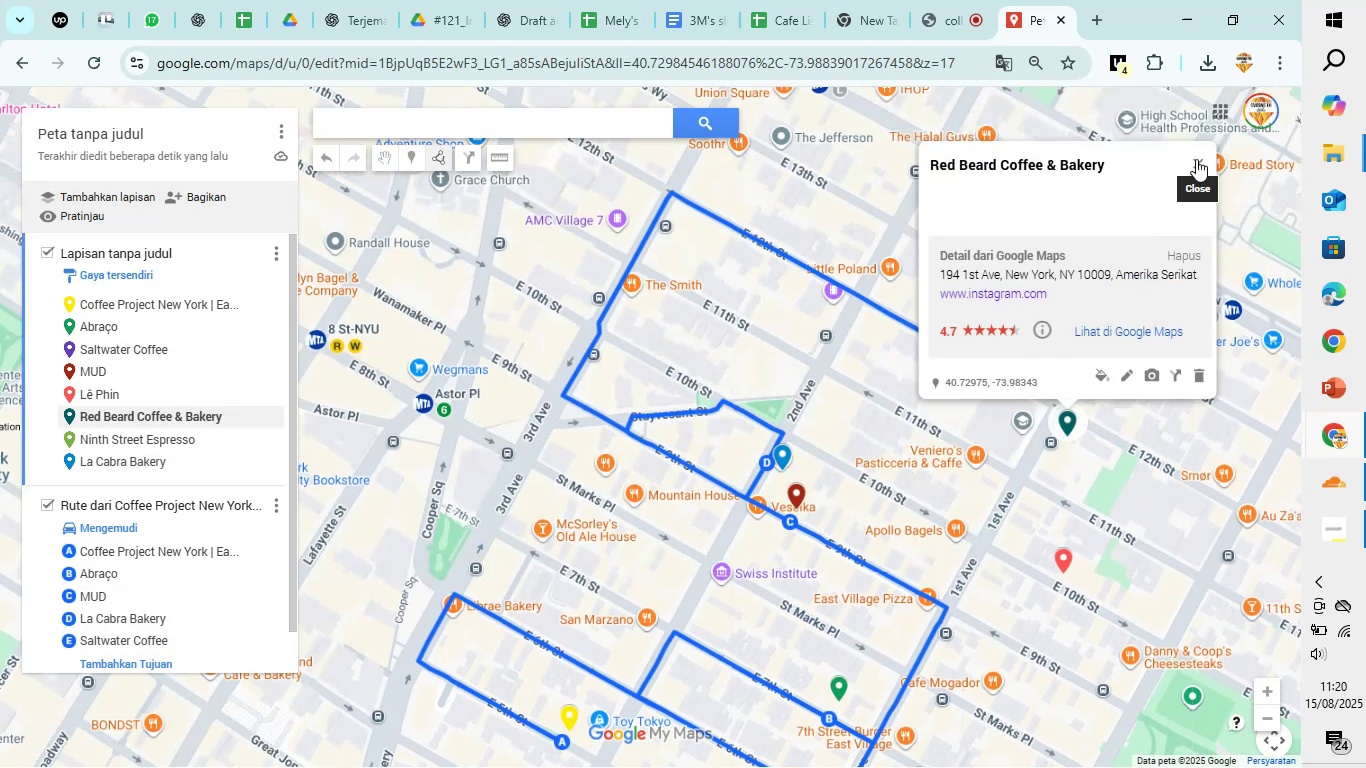 
left_click([1196, 159])
 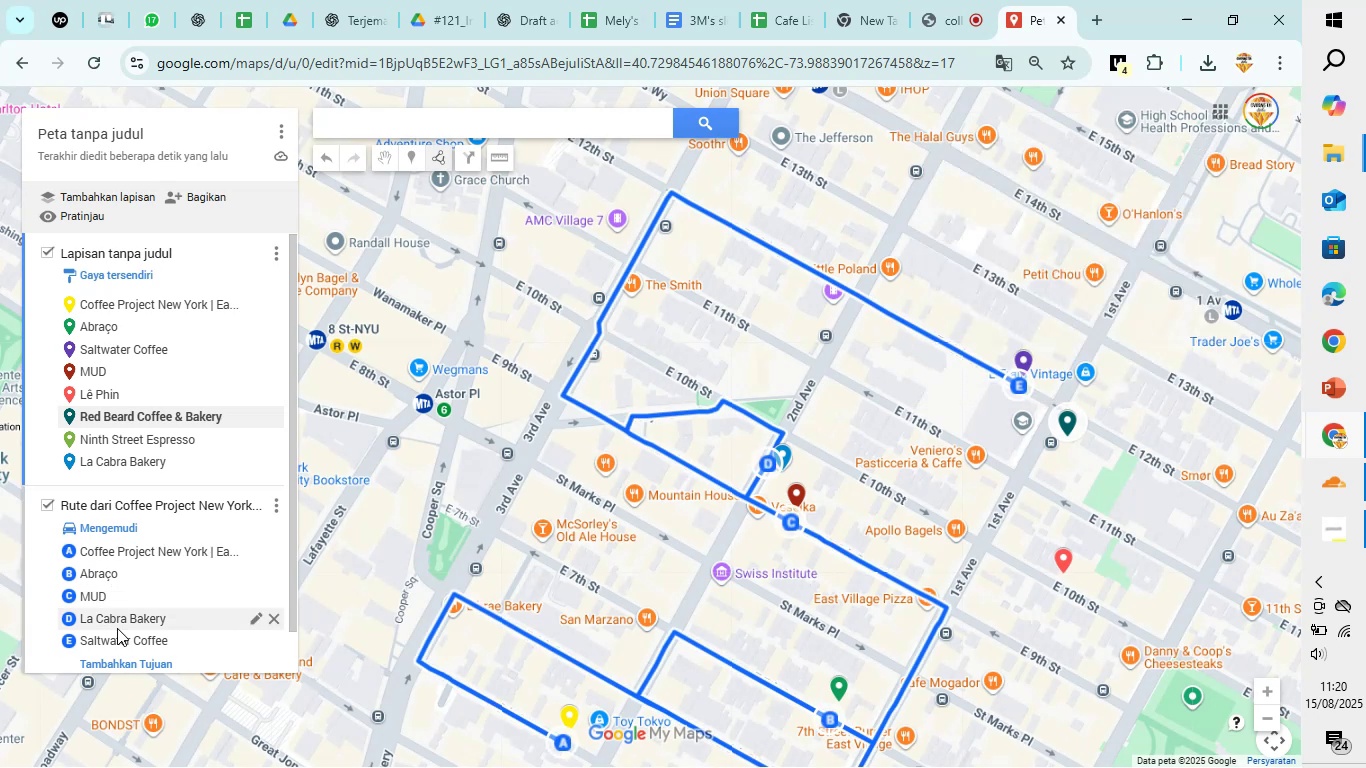 
left_click([141, 657])
 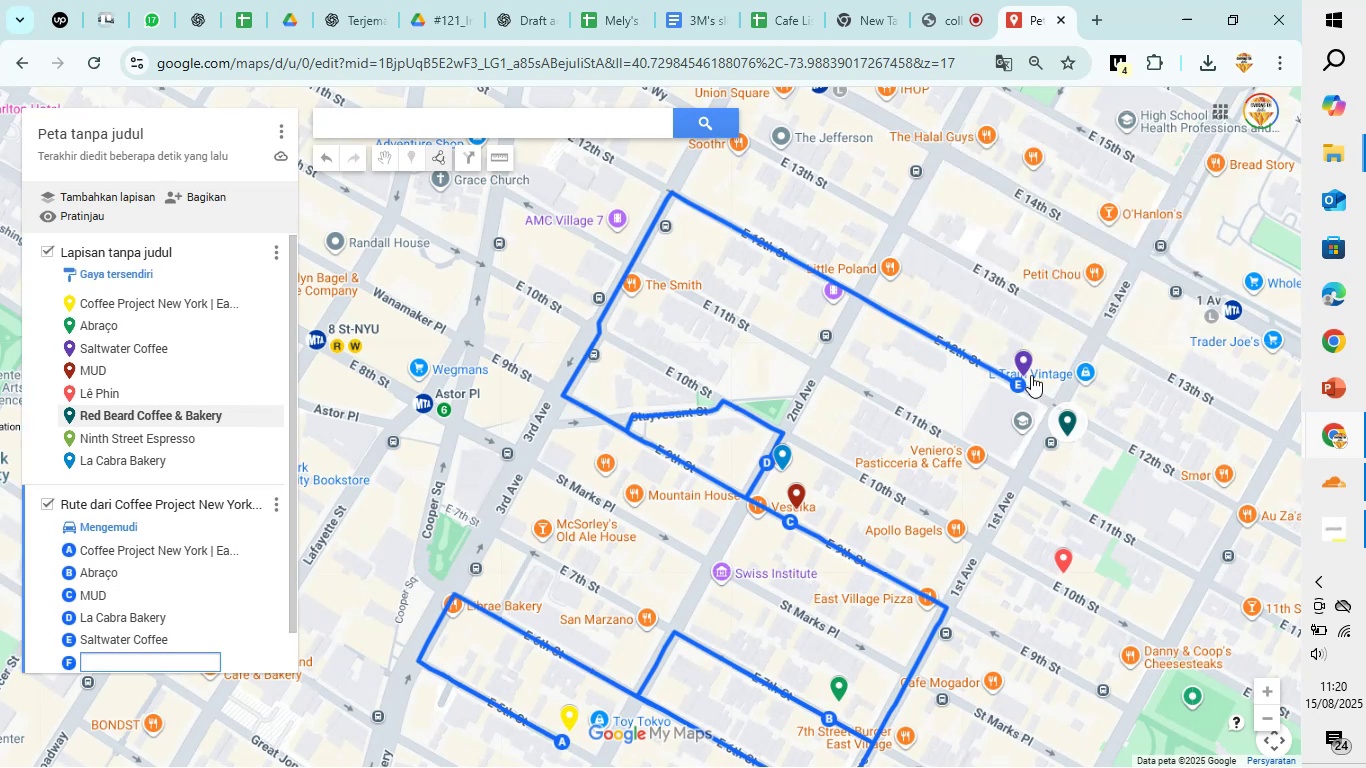 
wait(5.19)
 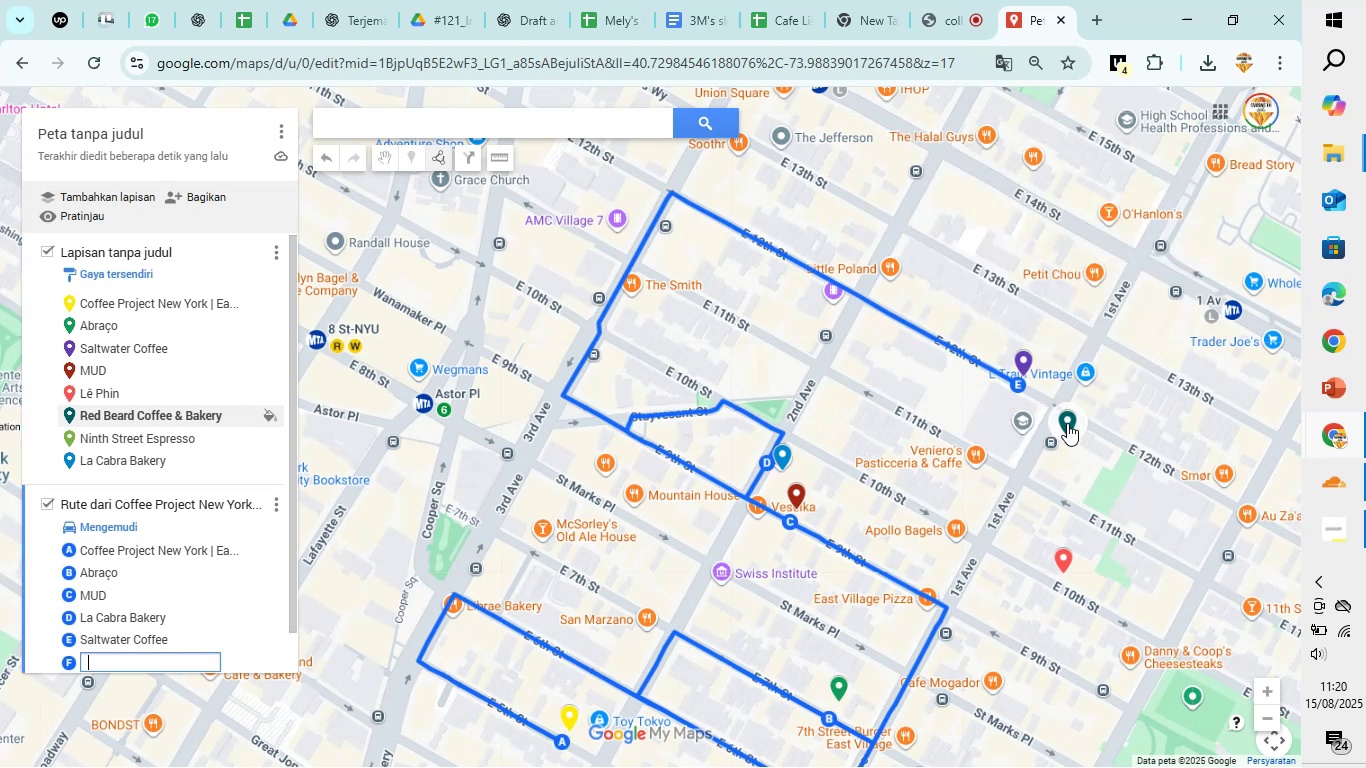 
left_click([1065, 429])
 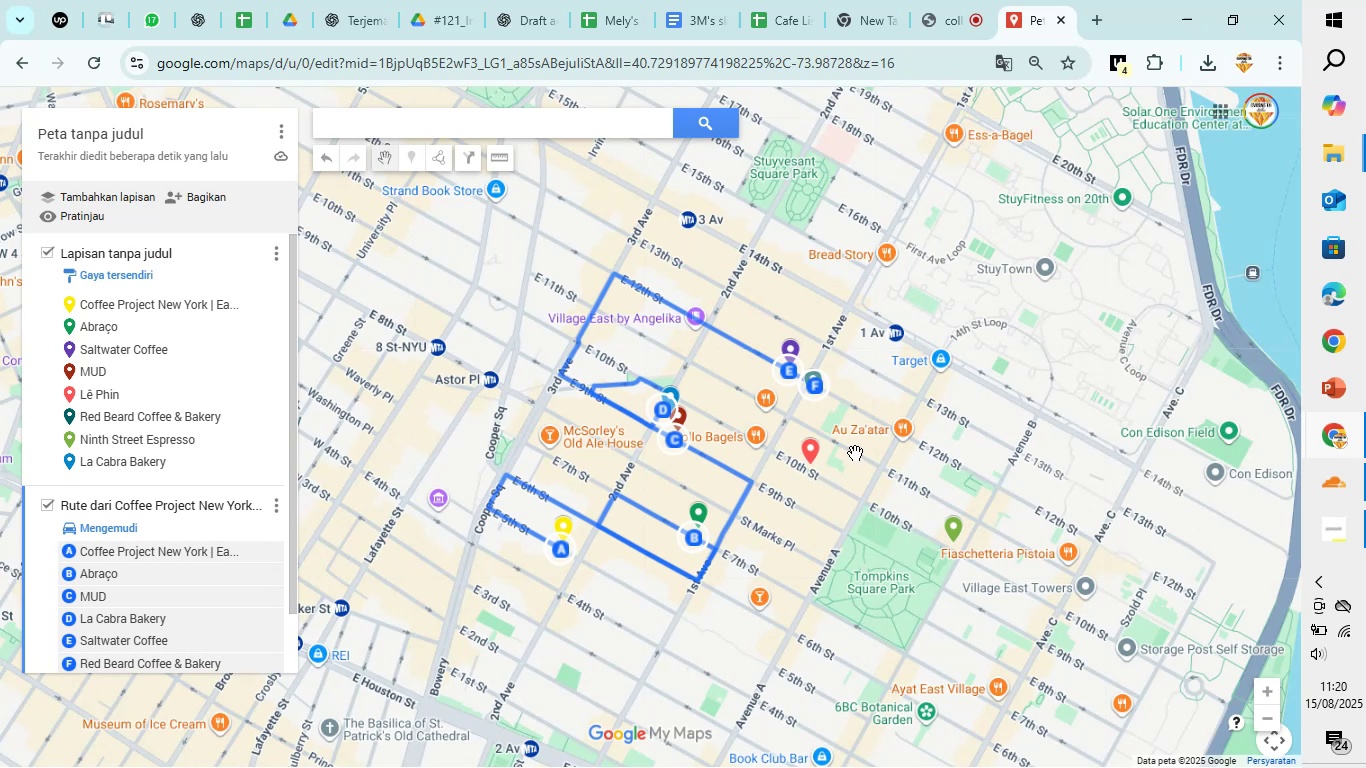 
wait(6.1)
 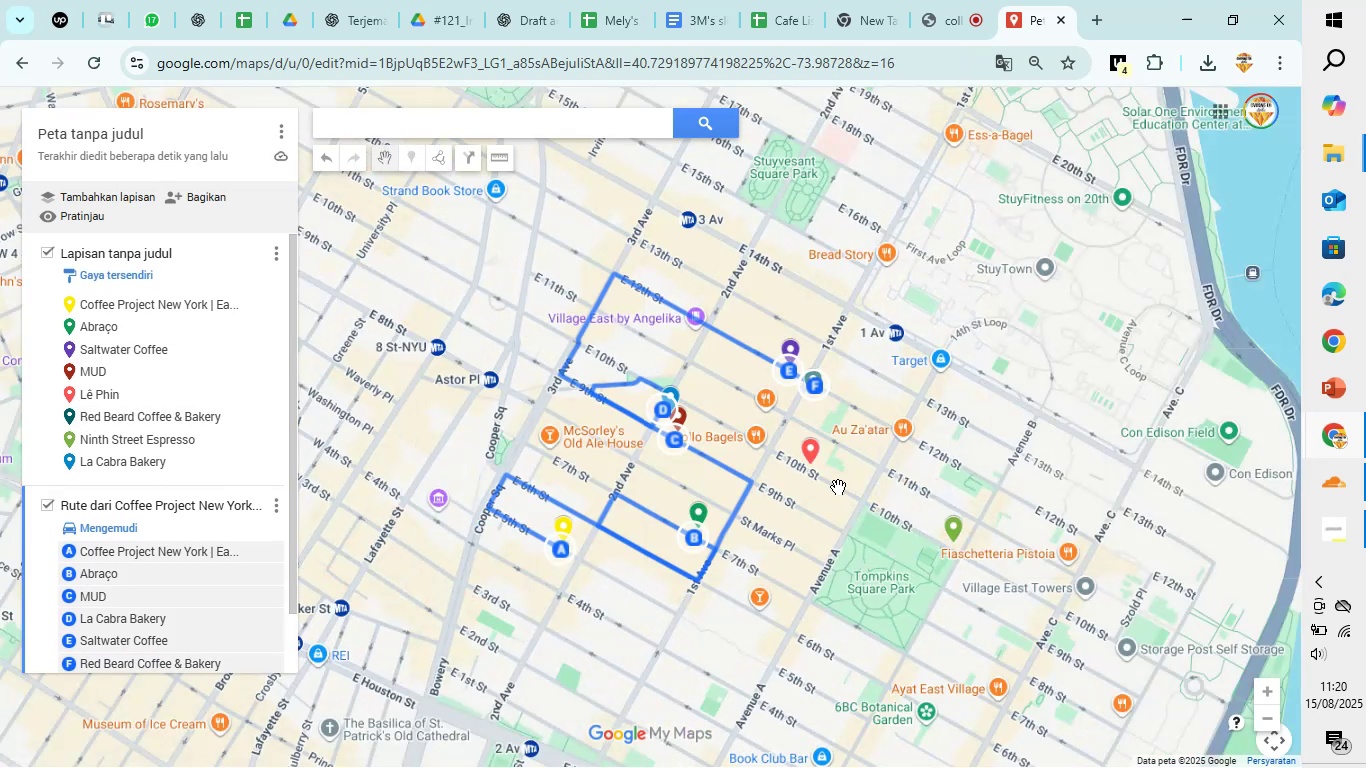 
scroll: coordinate [217, 556], scroll_direction: down, amount: 2.0
 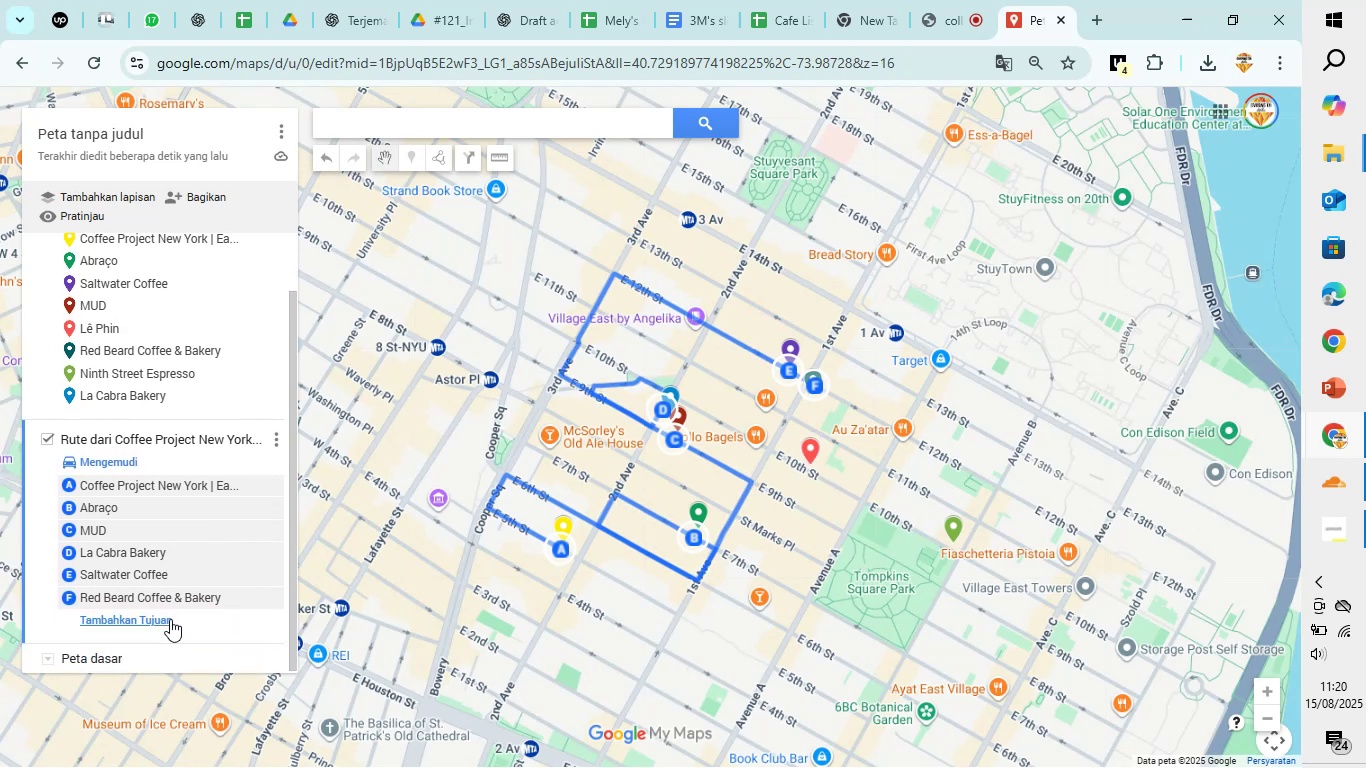 
left_click([166, 619])
 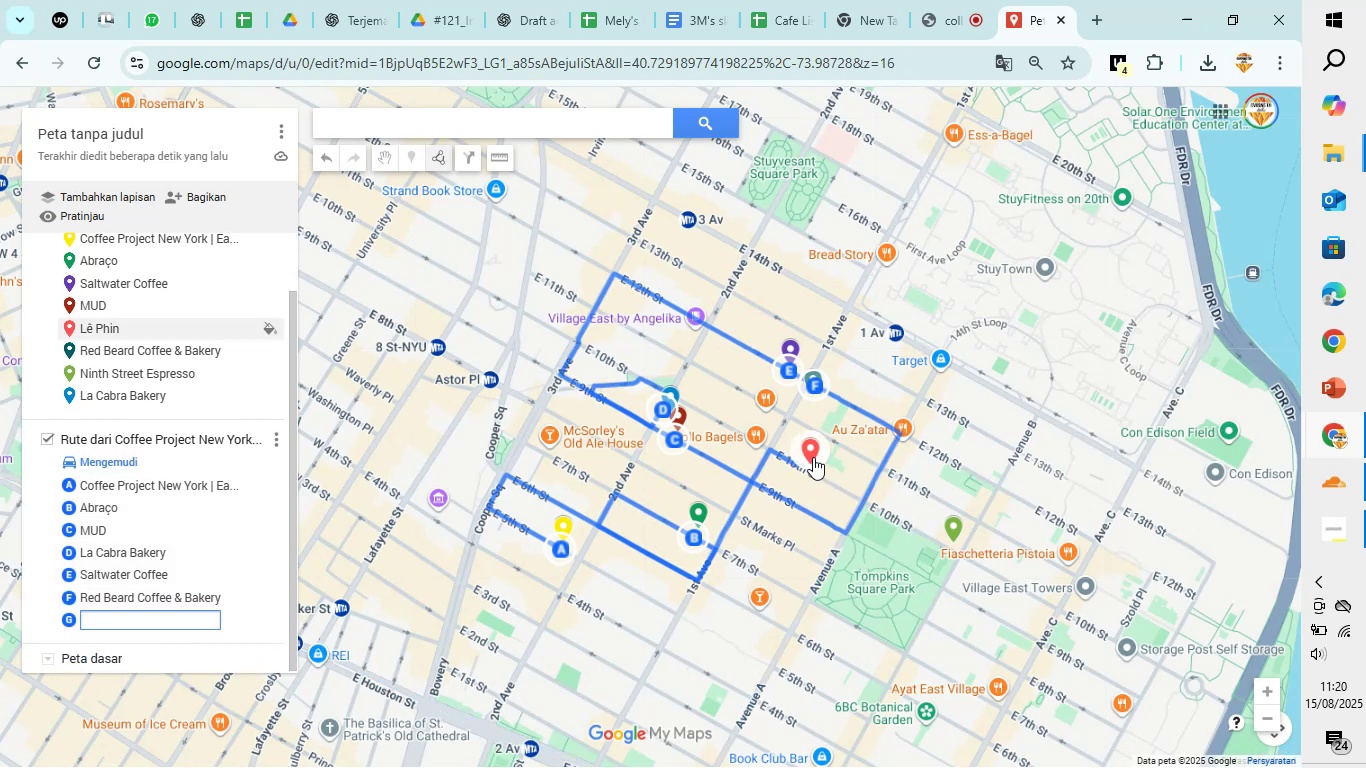 
left_click([813, 457])
 